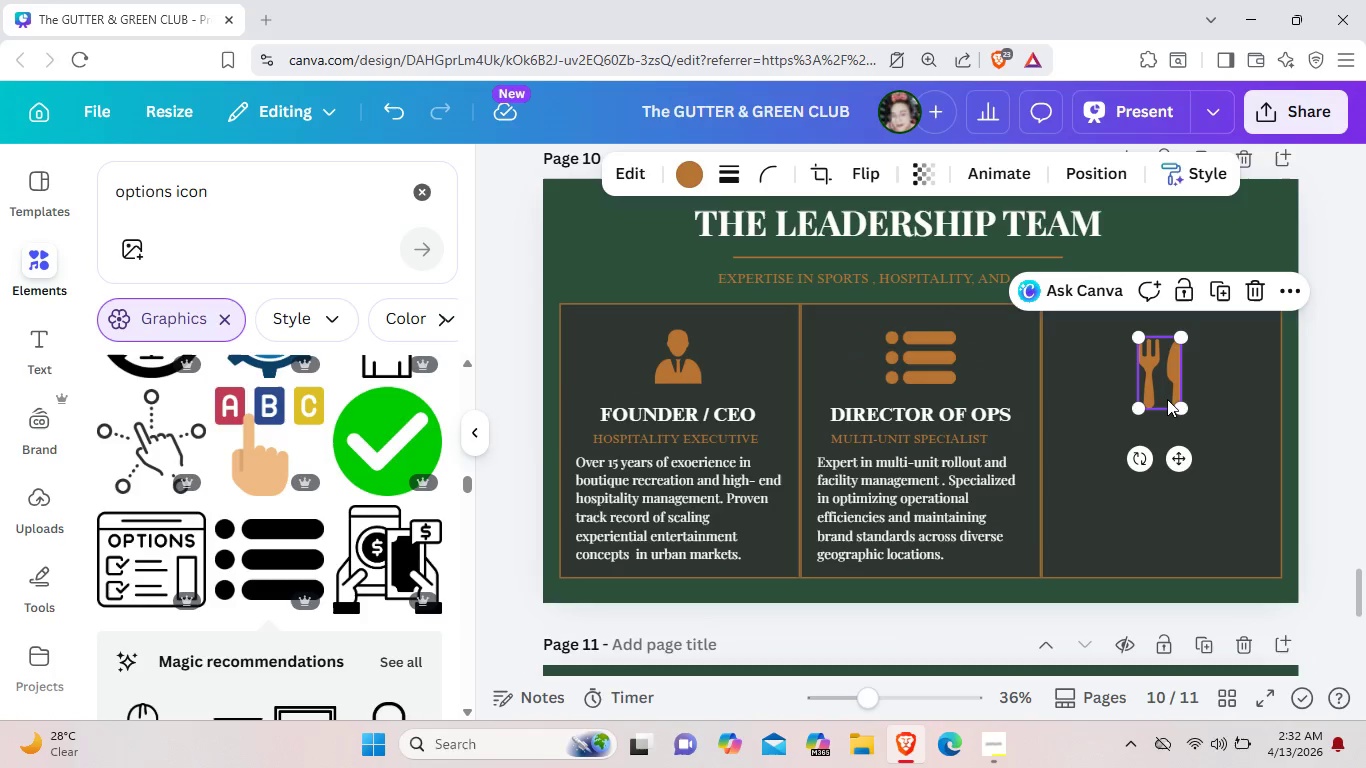 
left_click_drag(start_coordinate=[1167, 399], to_coordinate=[1179, 388])
 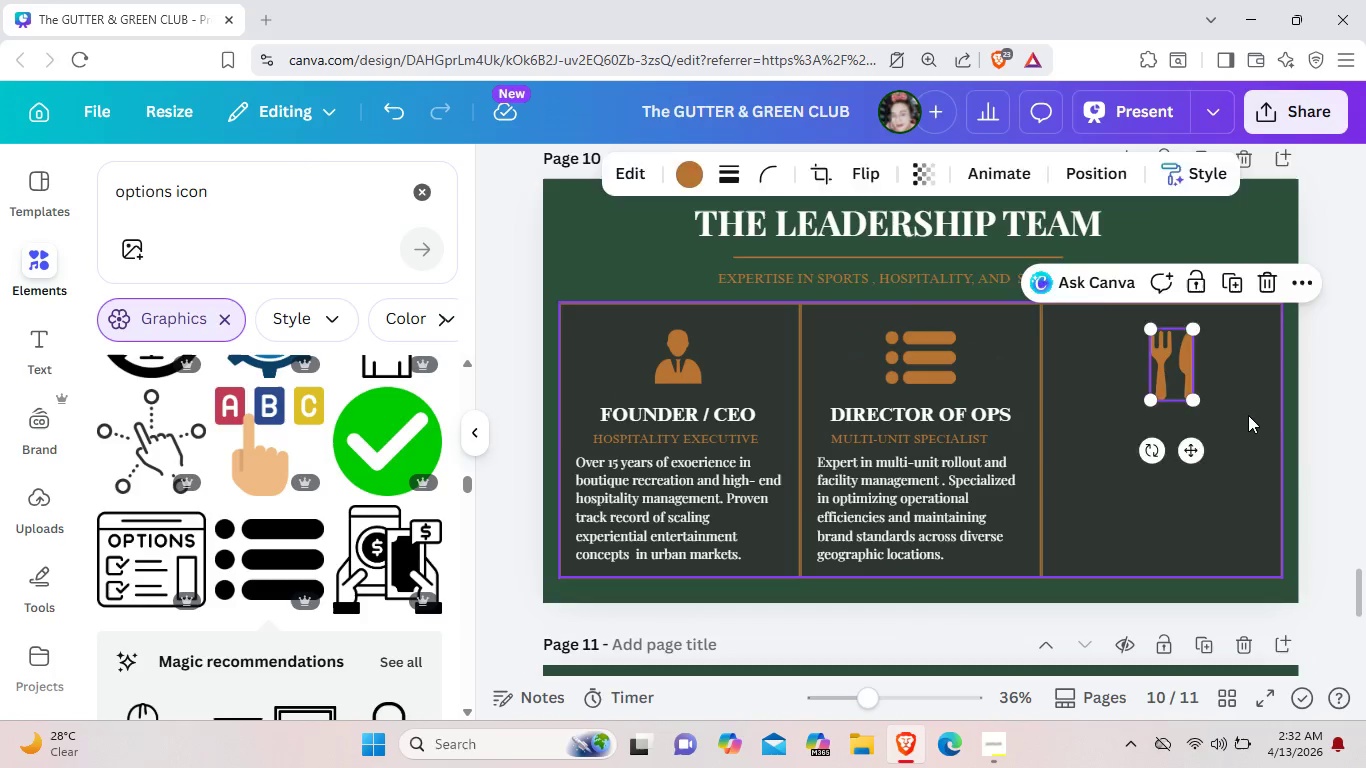 
left_click([1248, 415])
 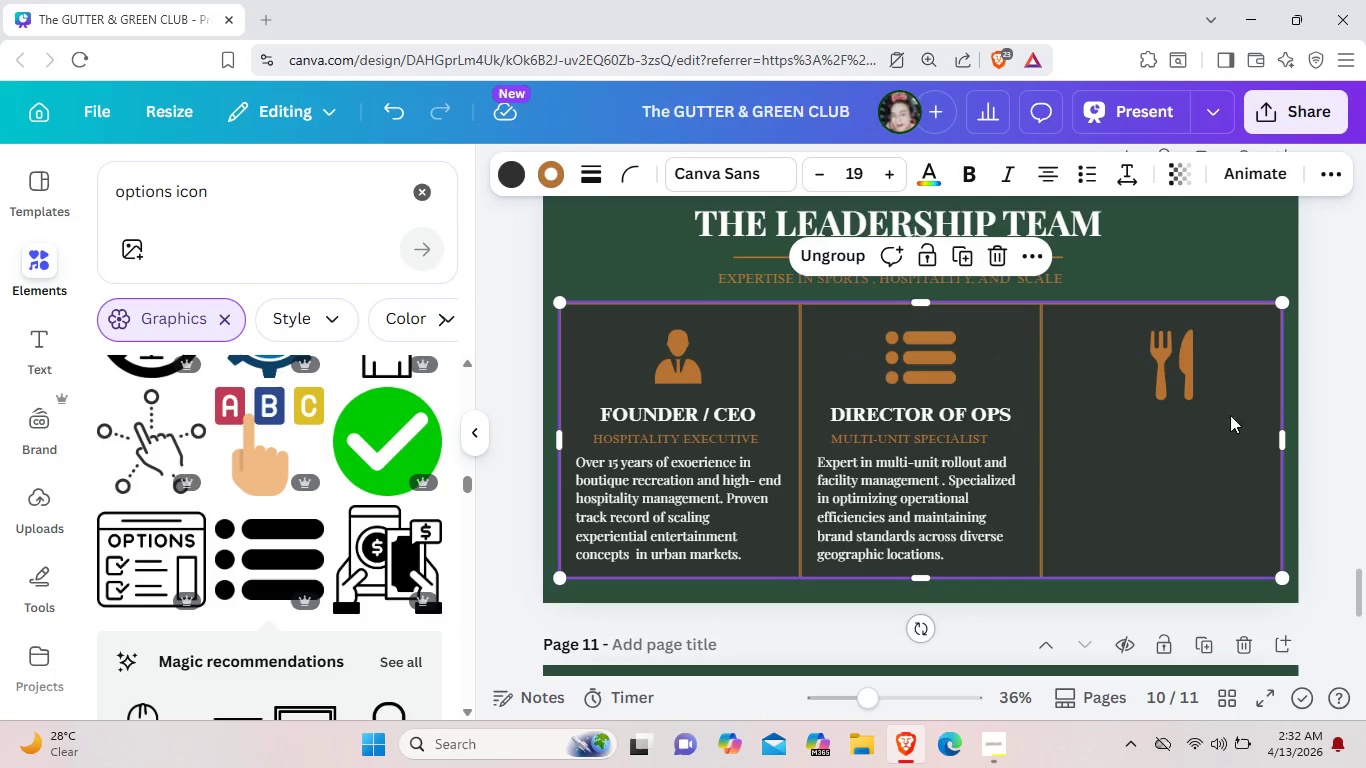 
left_click([987, 415])
 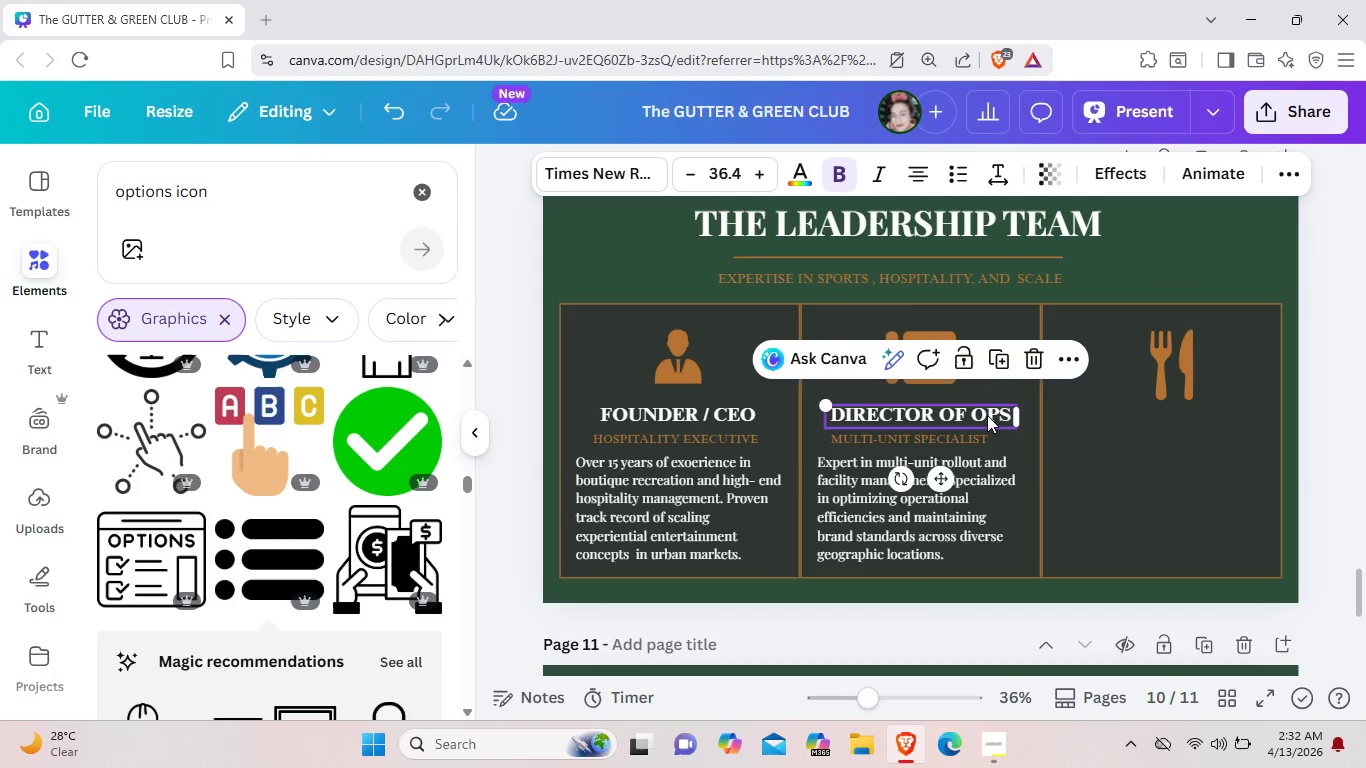 
key(Control+C)
 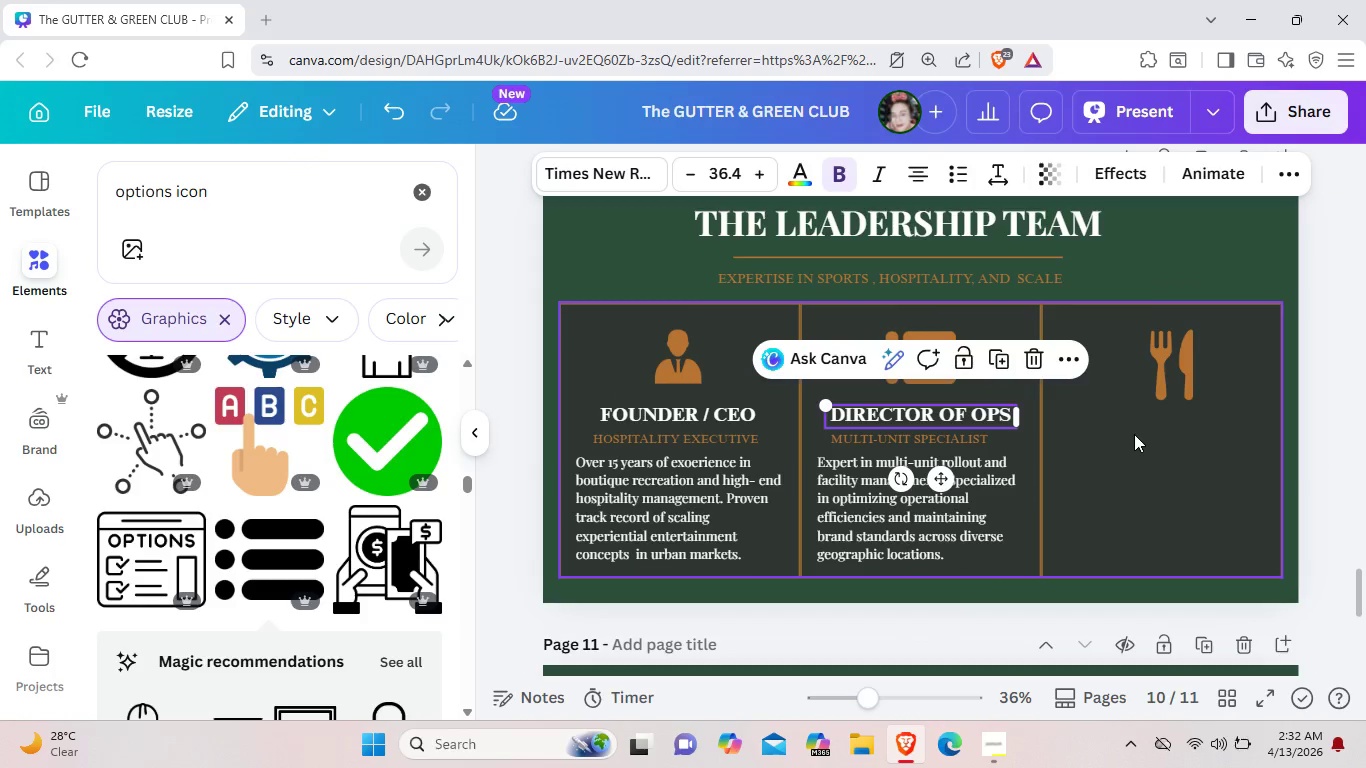 
left_click([1134, 434])
 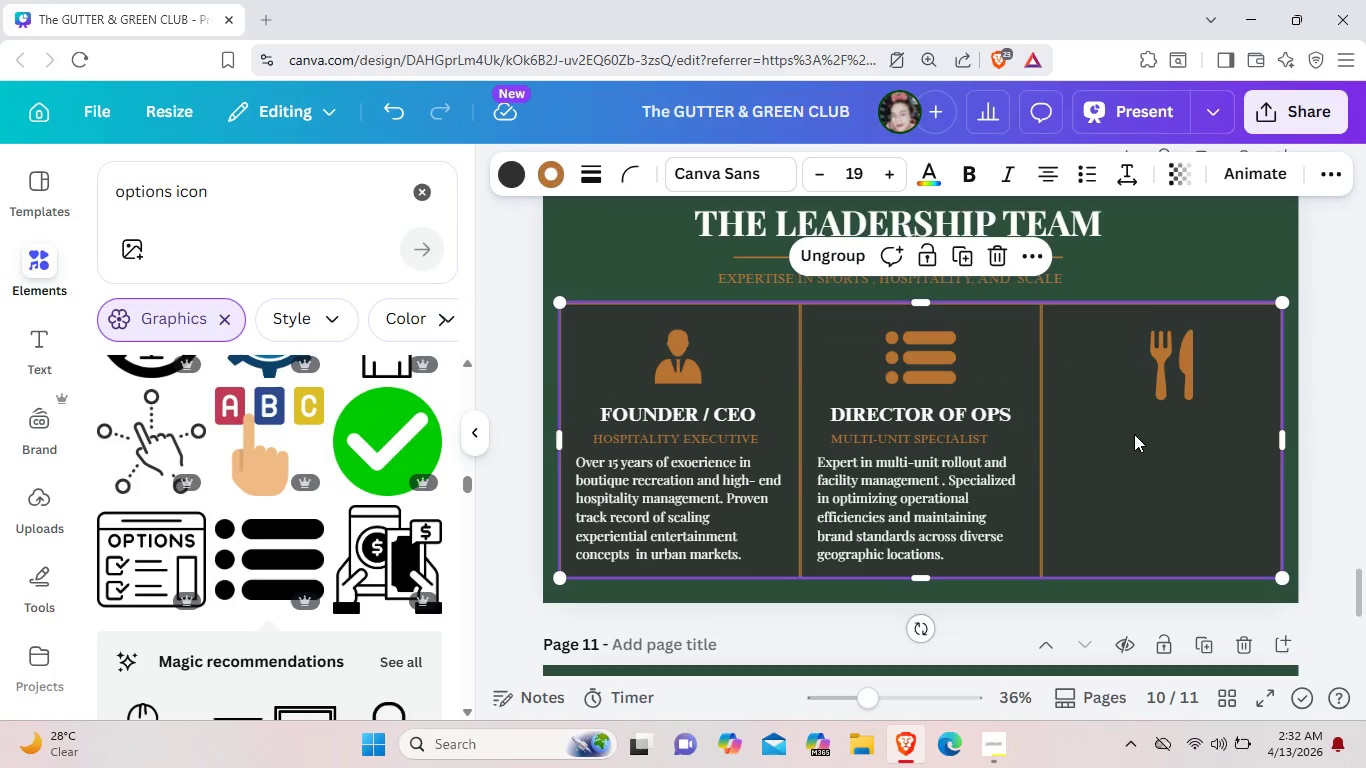 
key(Control+V)
 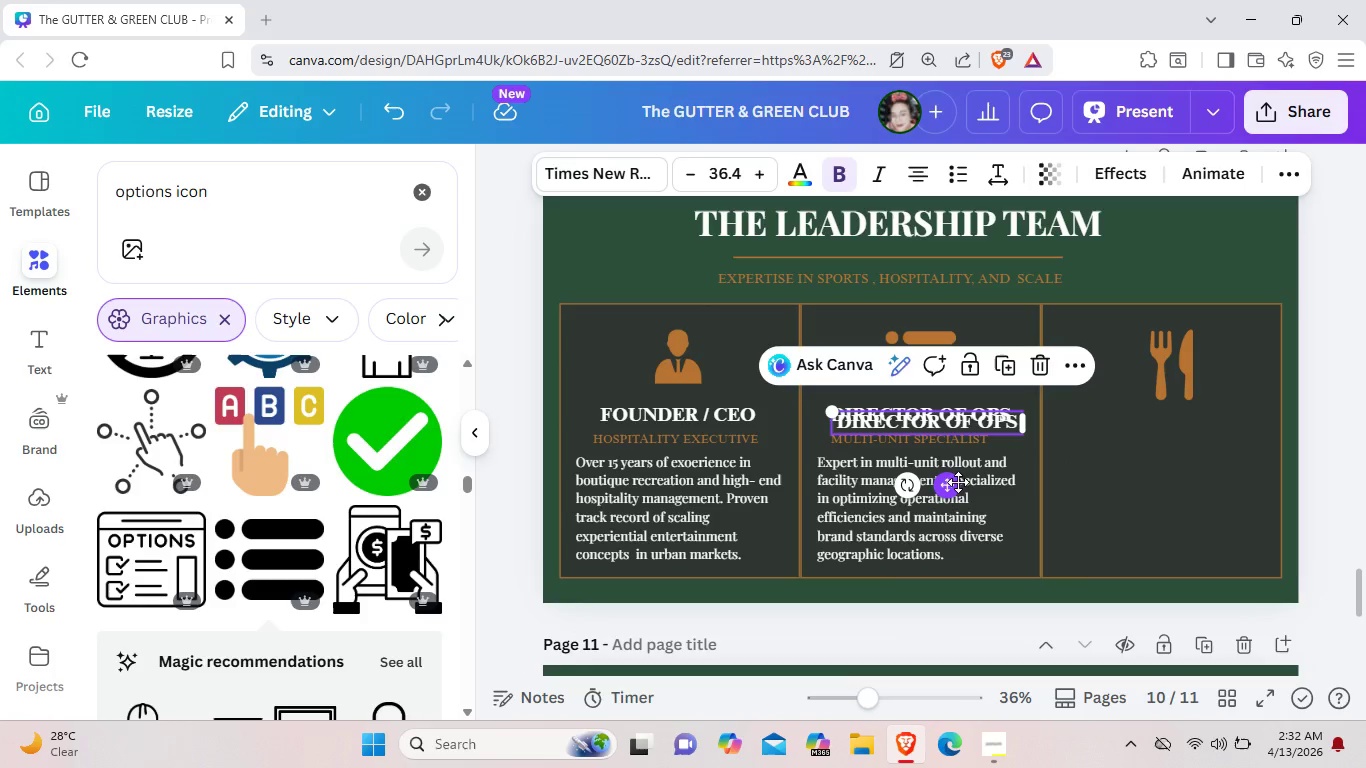 
left_click_drag(start_coordinate=[954, 482], to_coordinate=[1188, 482])
 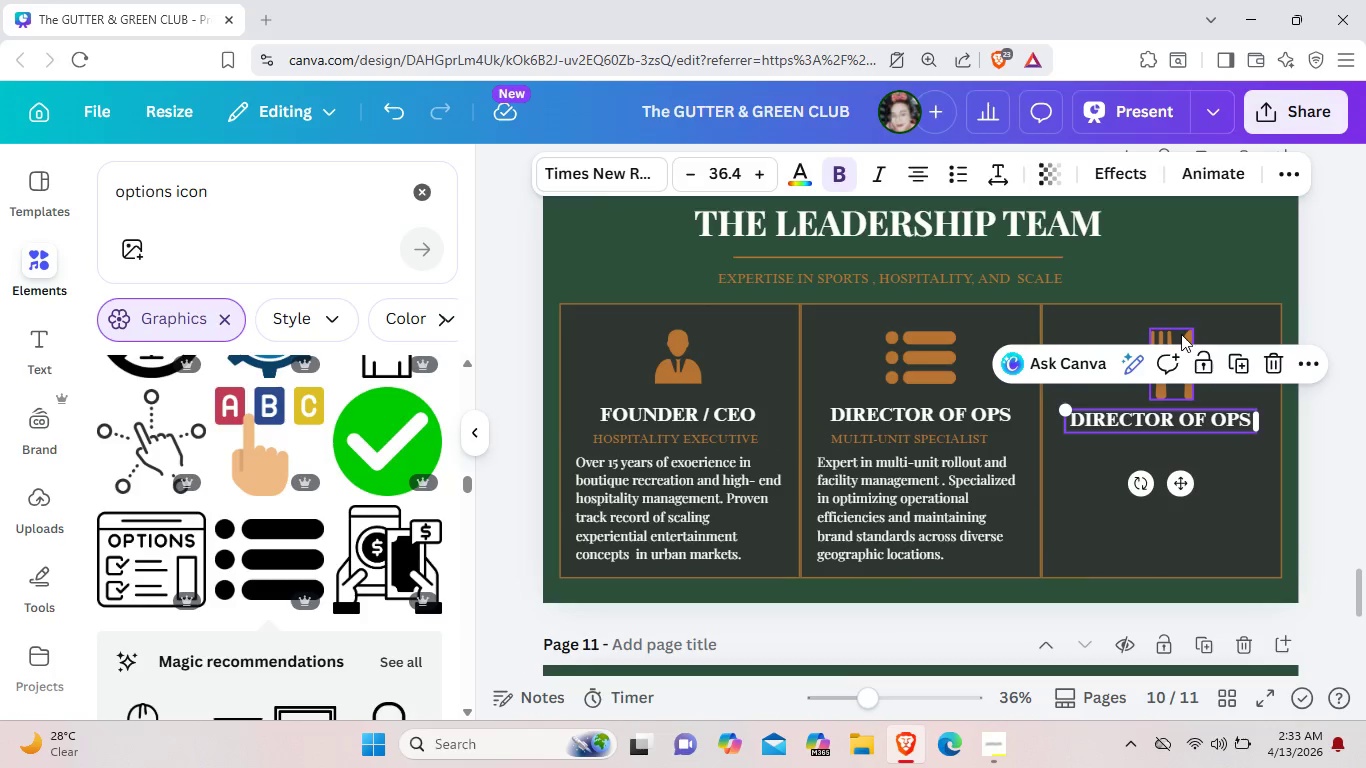 
left_click_drag(start_coordinate=[1181, 334], to_coordinate=[1180, 329])
 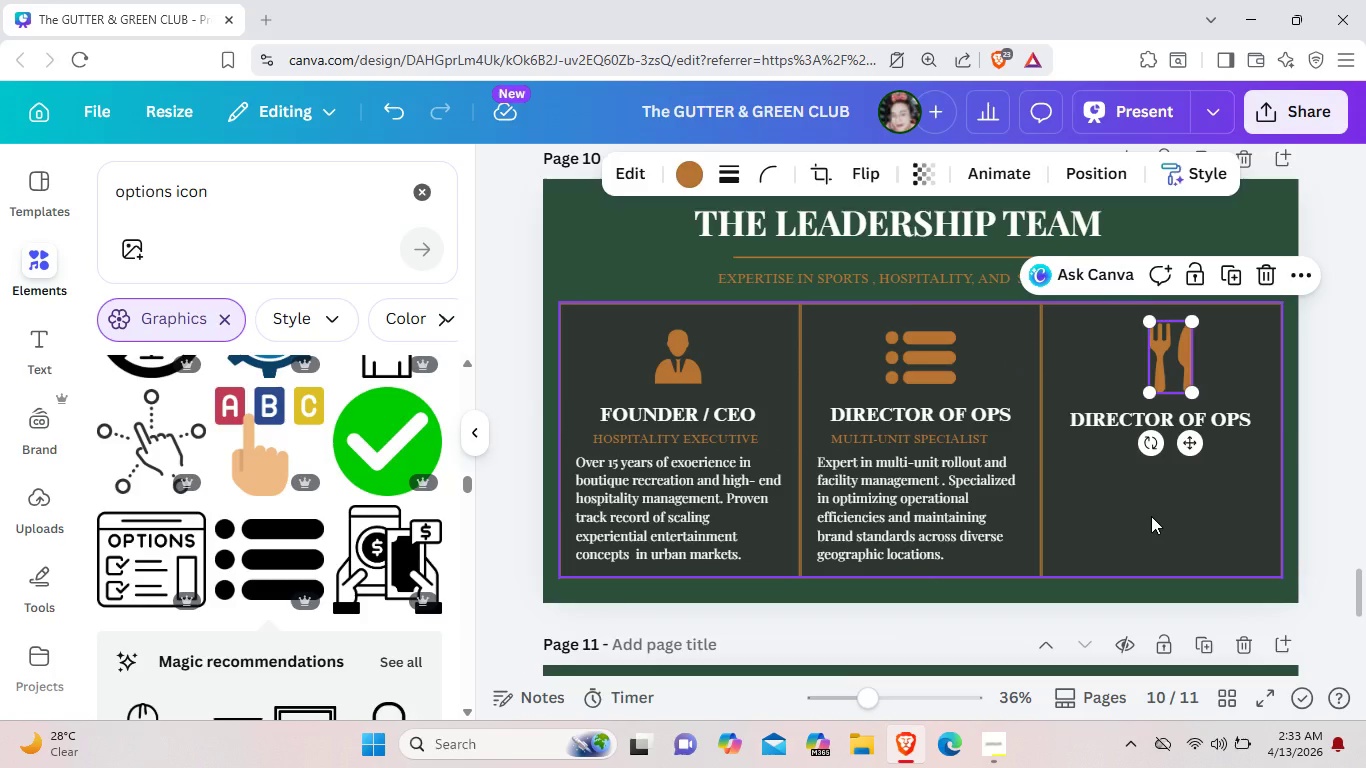 
left_click([1151, 516])
 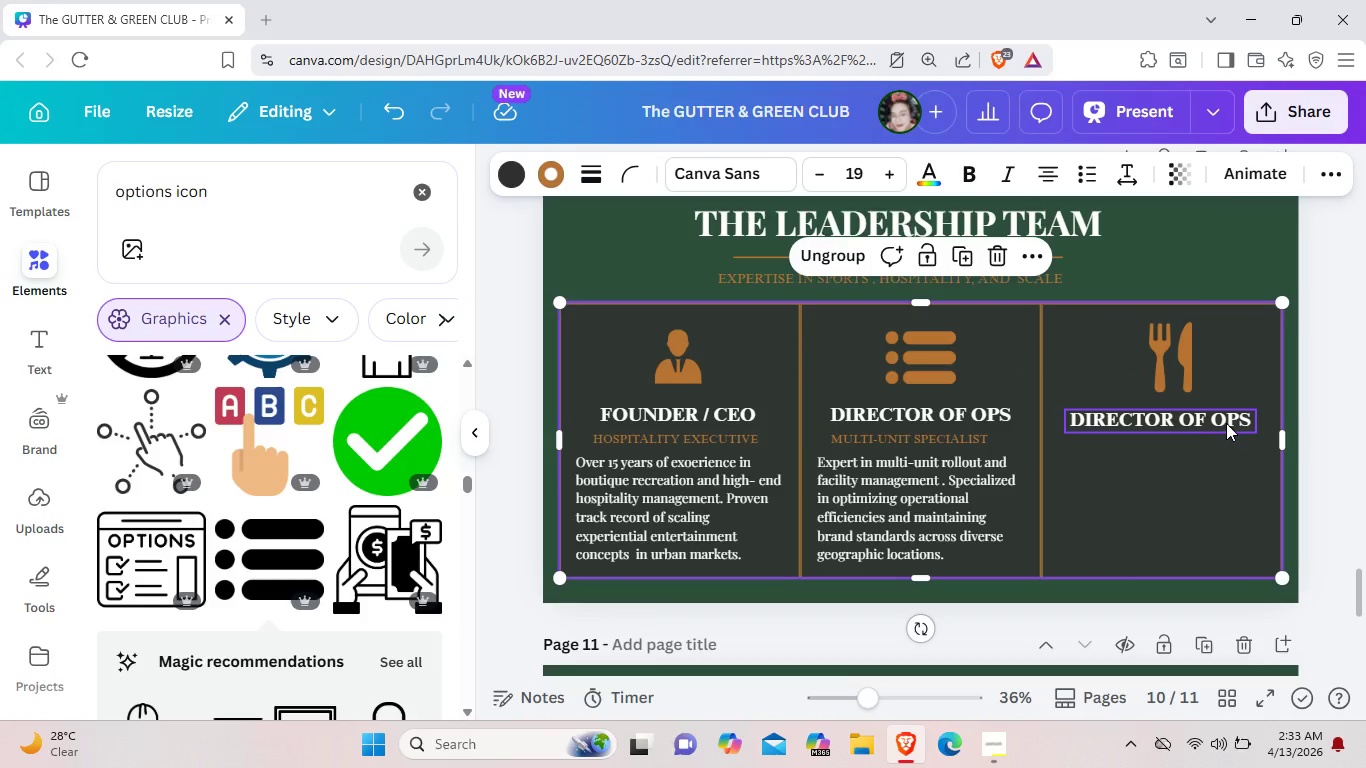 
double_click([1226, 423])
 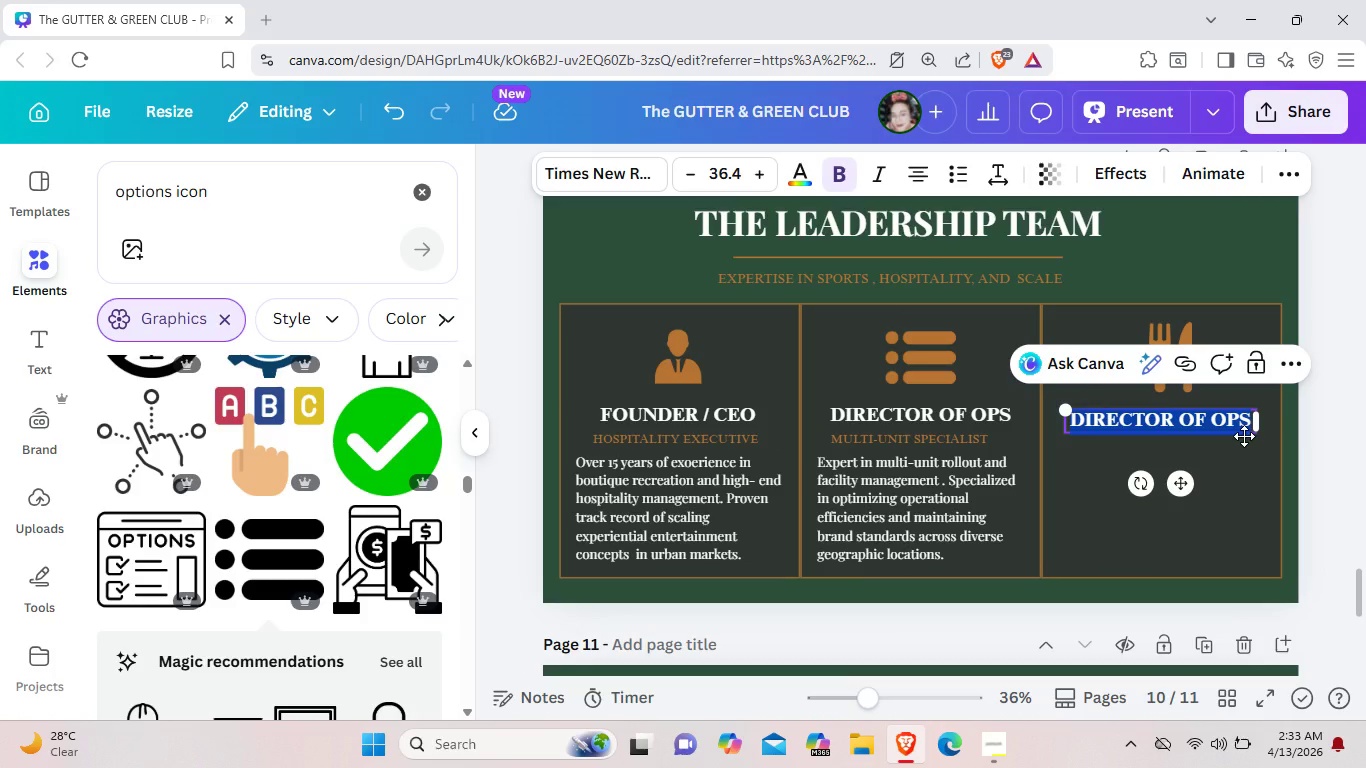 
key(Backspace)
type(EXECUTIVE CHEF)
 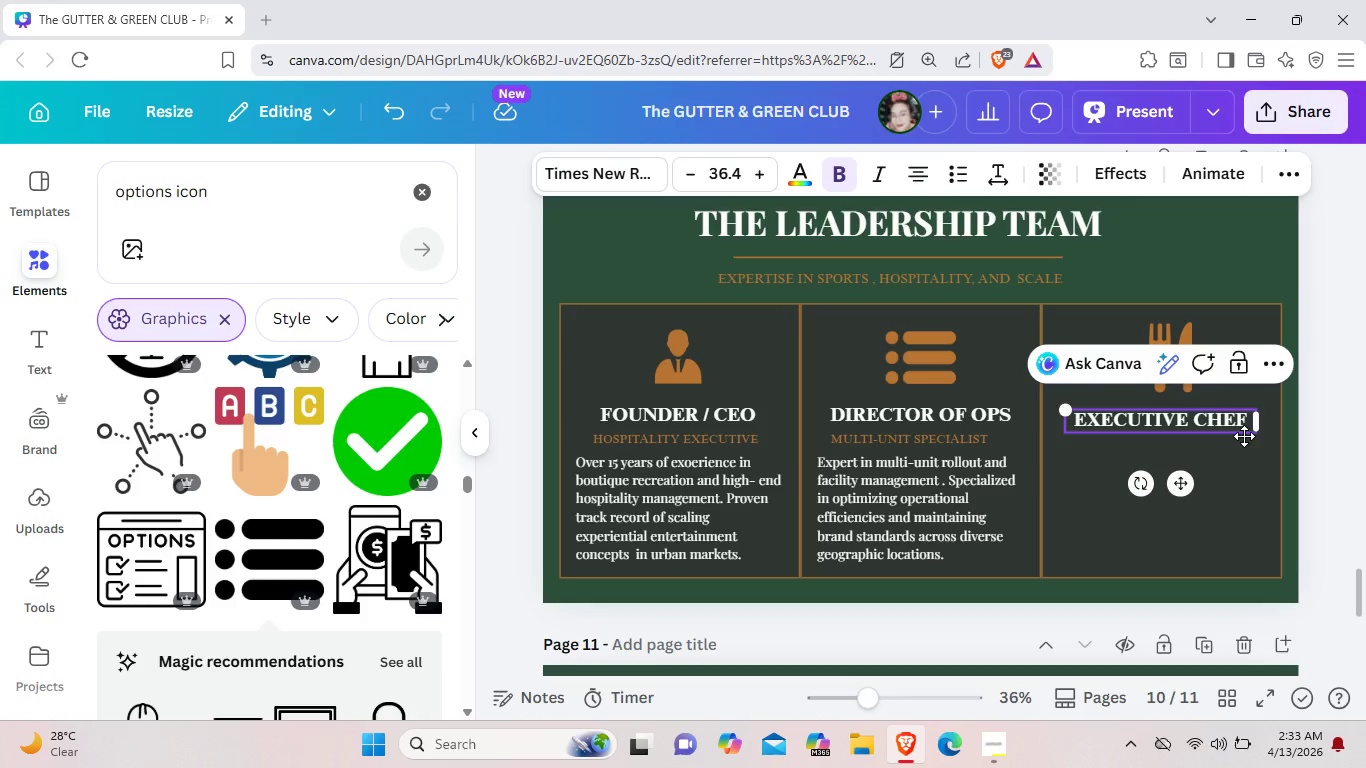 
left_click([1231, 484])
 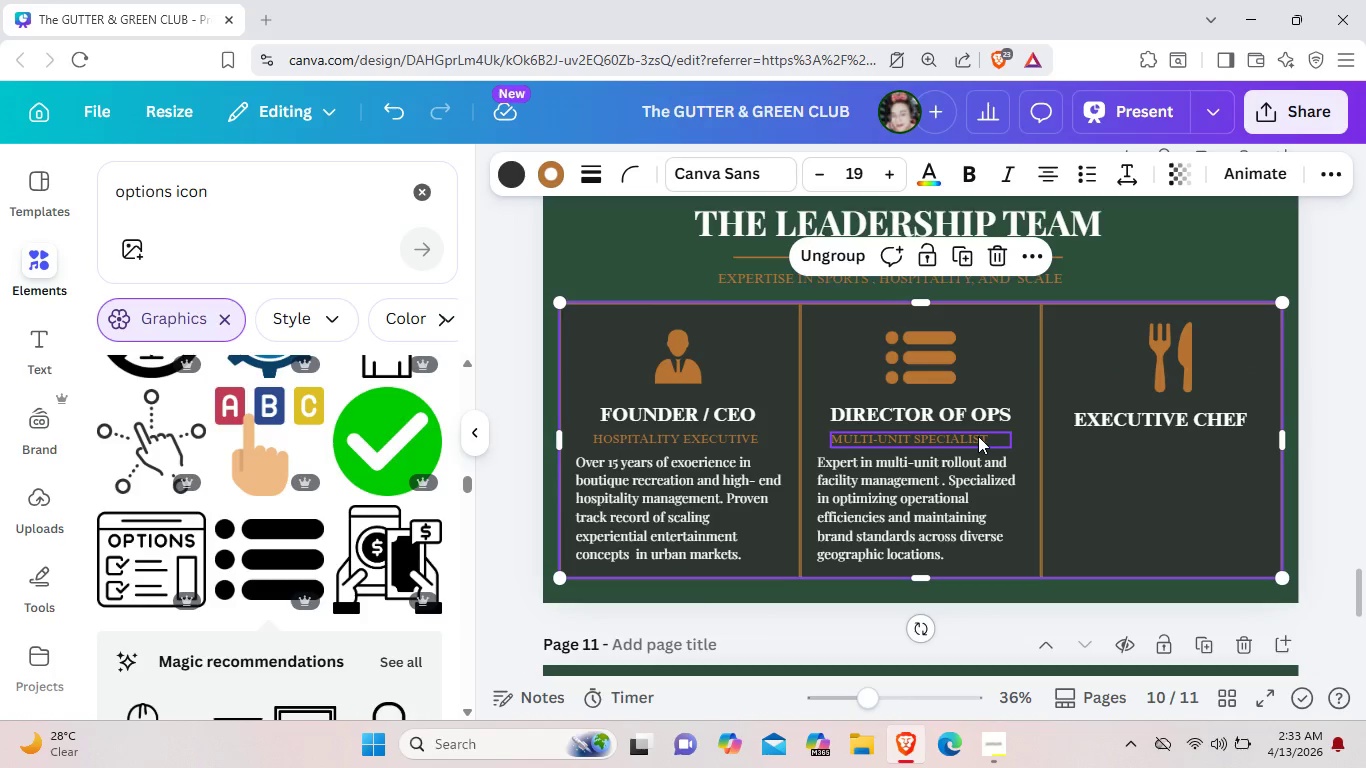 
left_click([978, 436])
 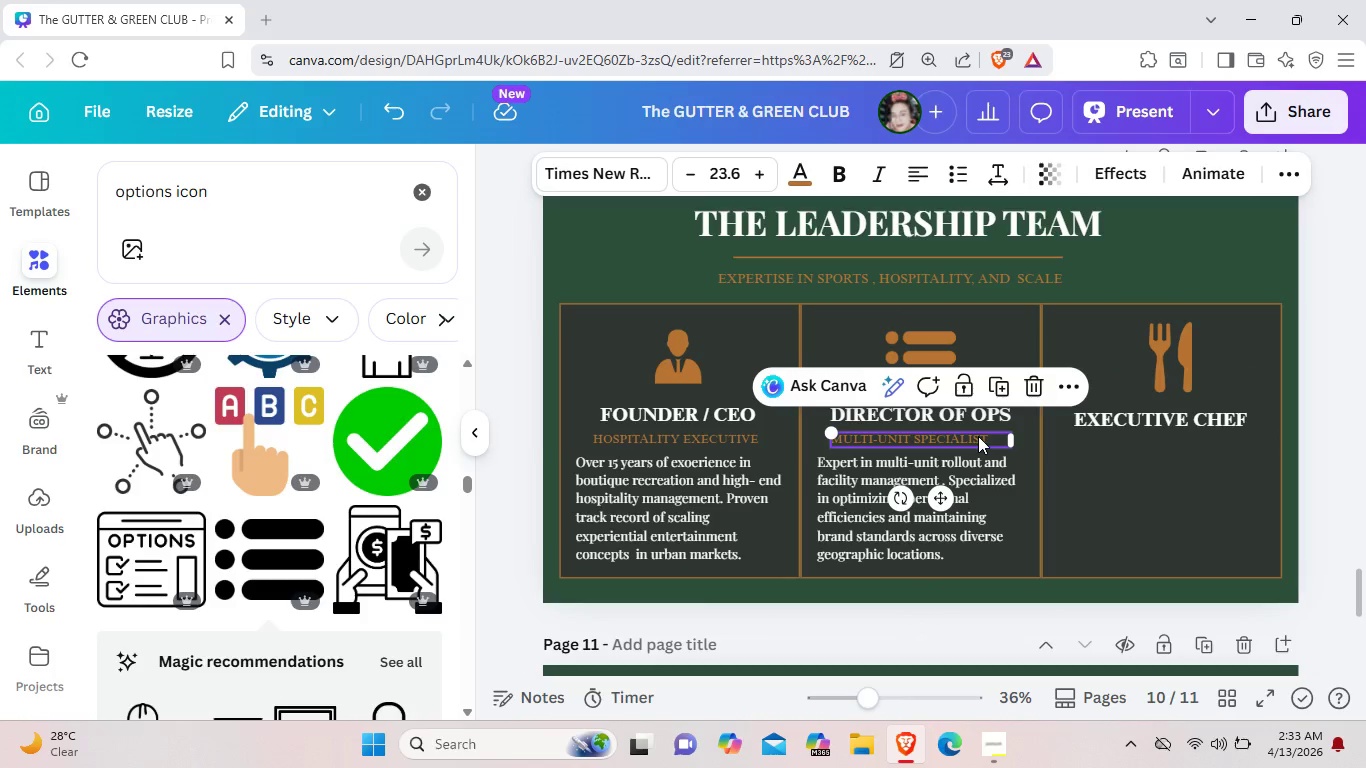 
key(Control+C)
 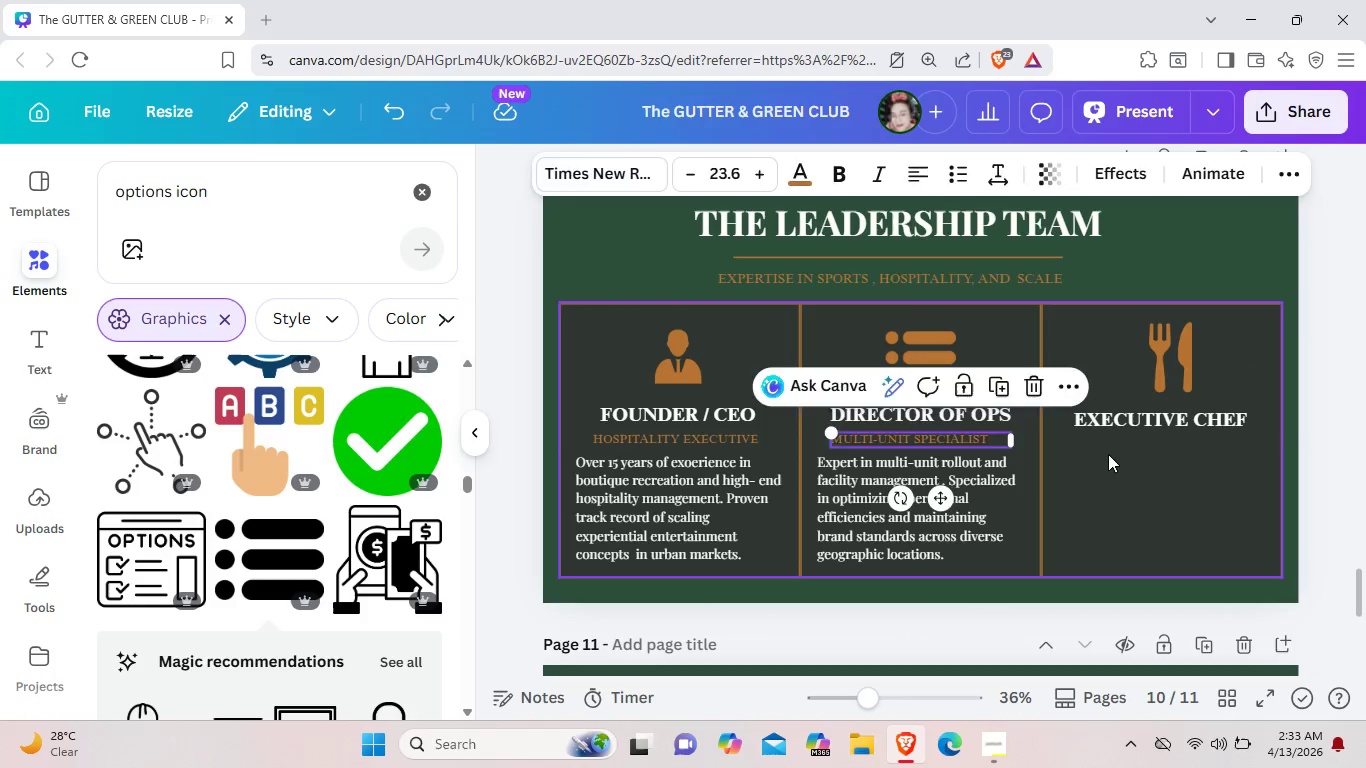 
left_click([1108, 454])
 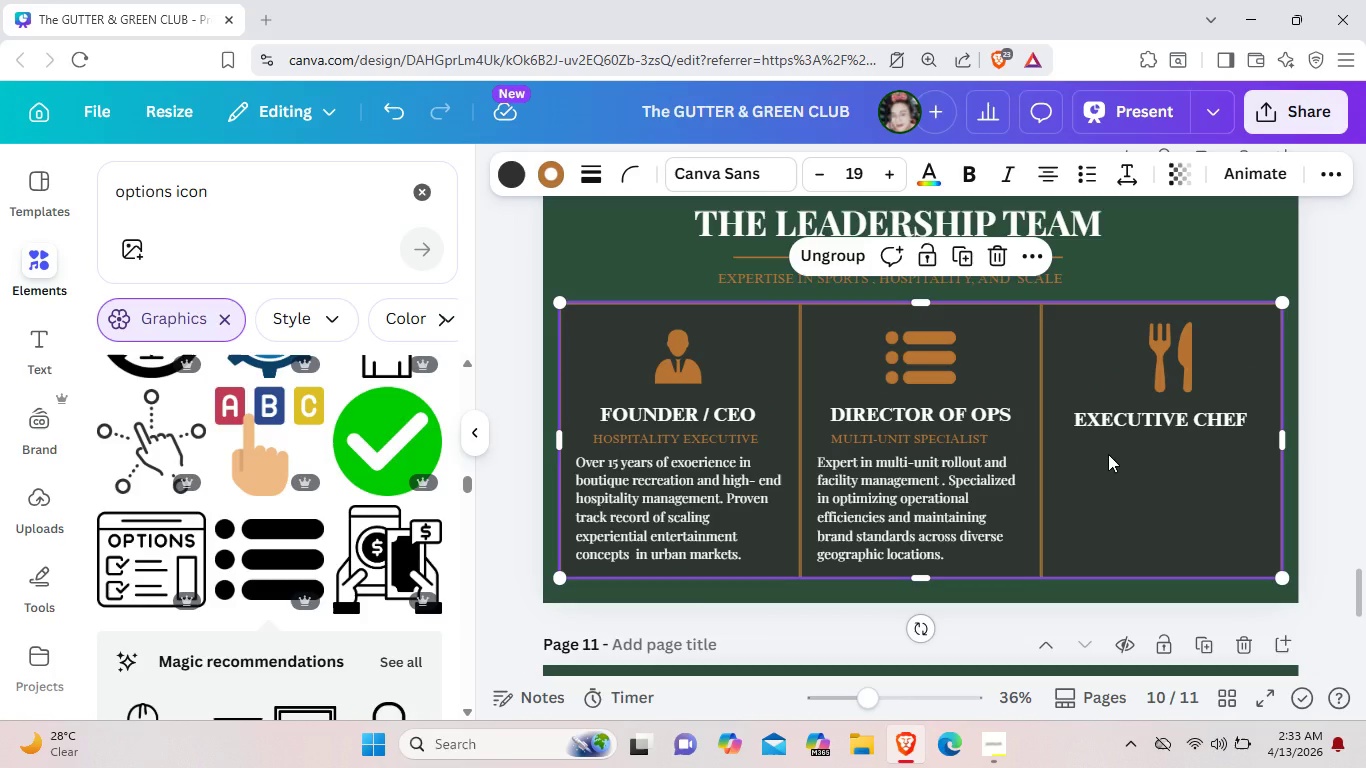 
key(Control+ControlLeft)
 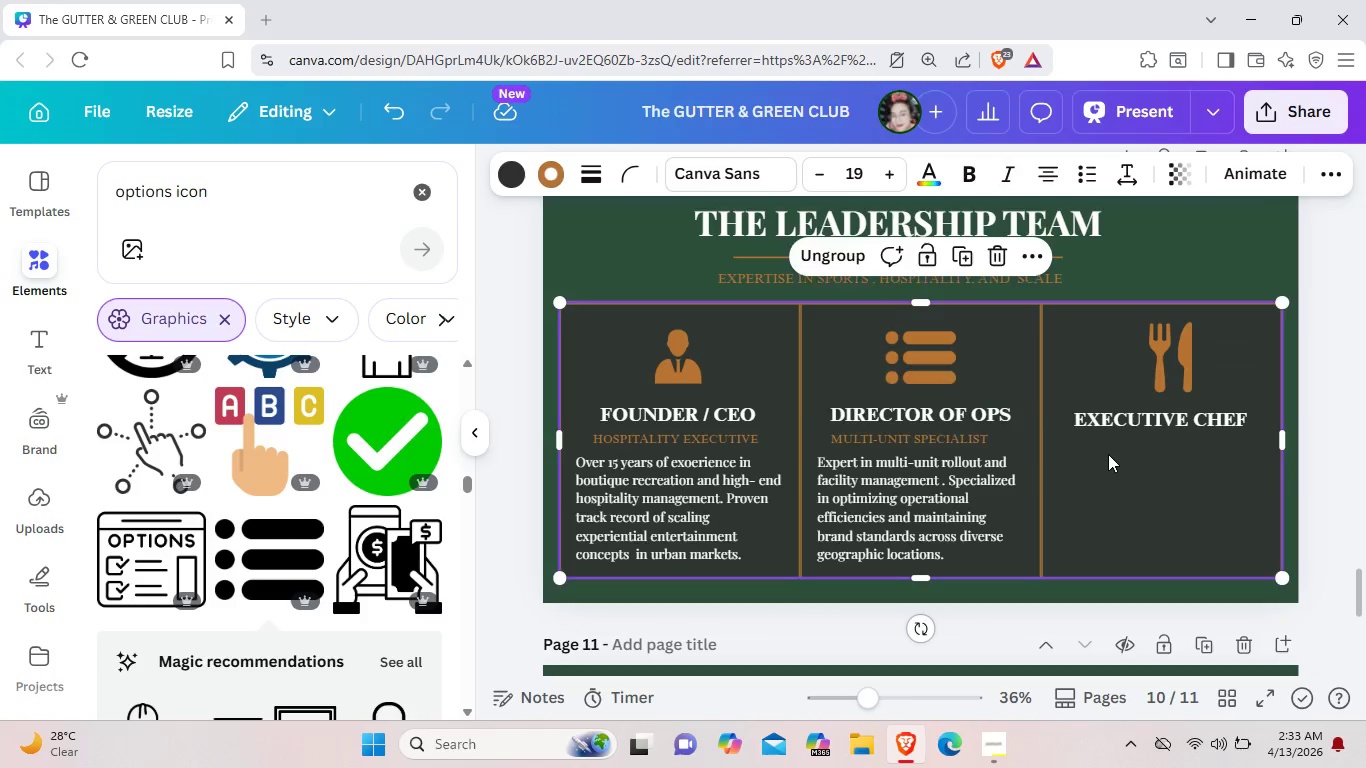 
key(Control+V)
 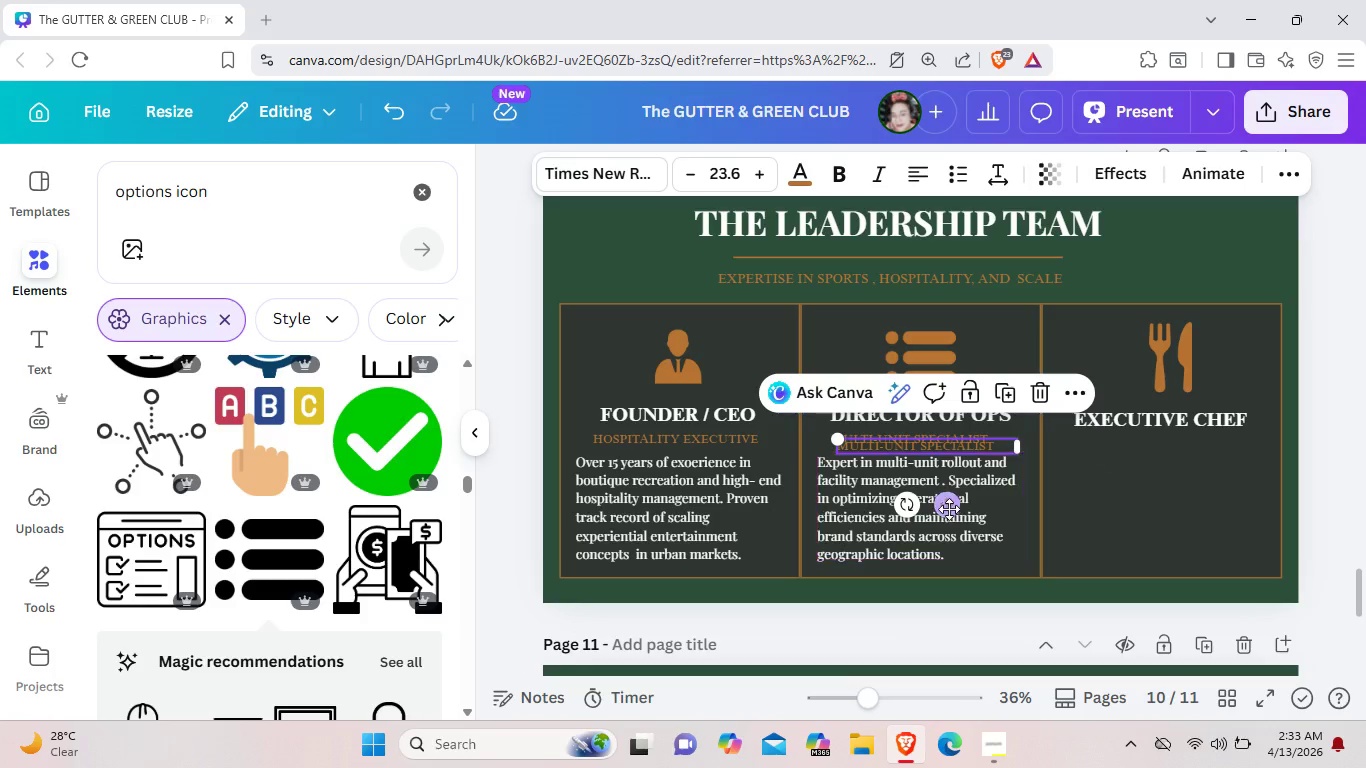 
left_click_drag(start_coordinate=[949, 509], to_coordinate=[1182, 507])
 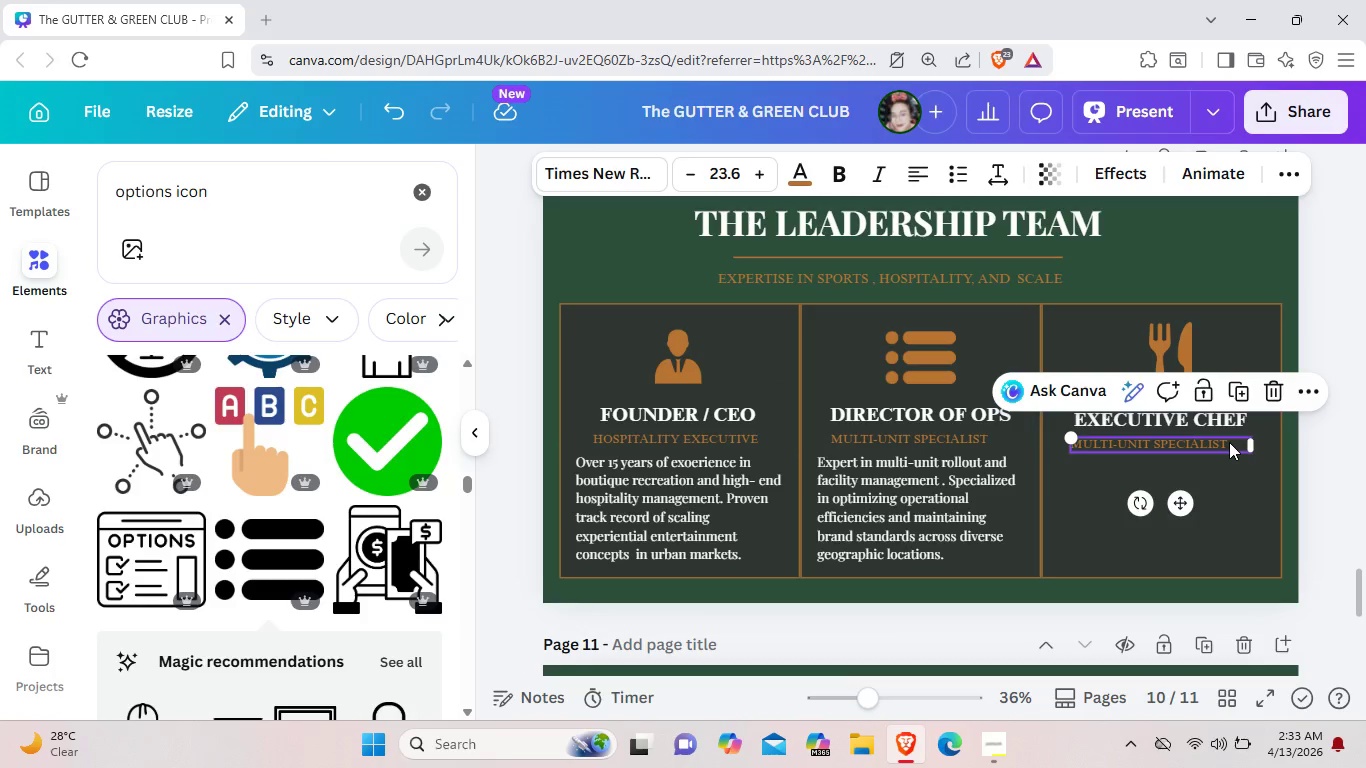 
left_click([1229, 442])
 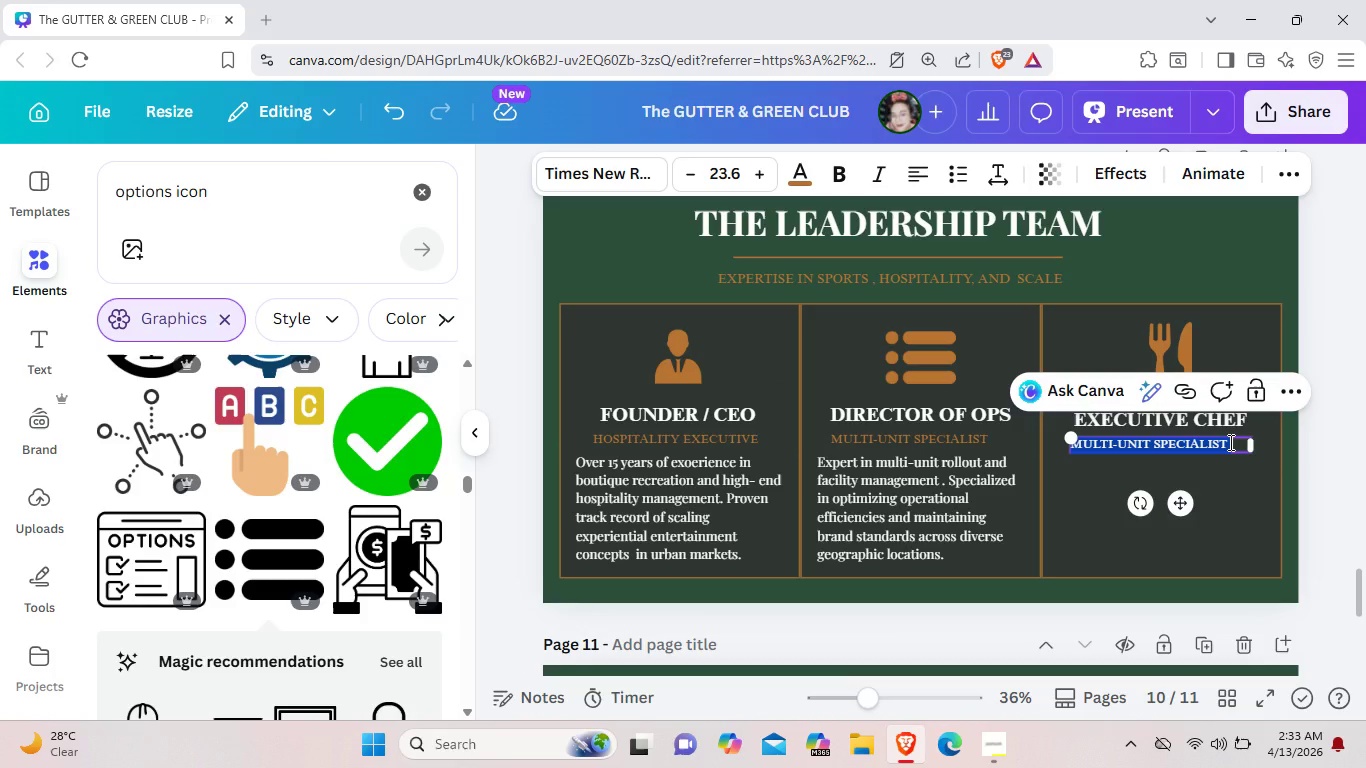 
wait(5.03)
 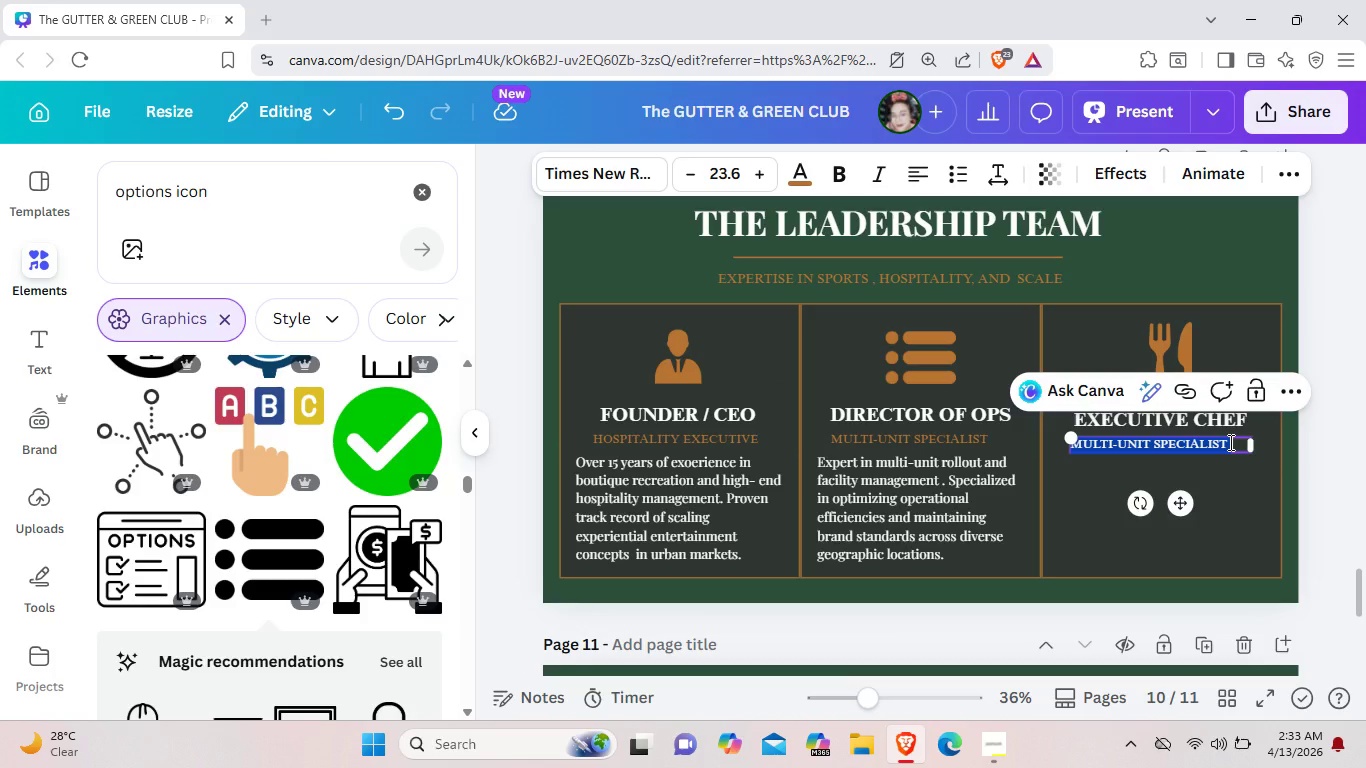 
key(Backspace)
type(PNW CULINARY LEAD)
 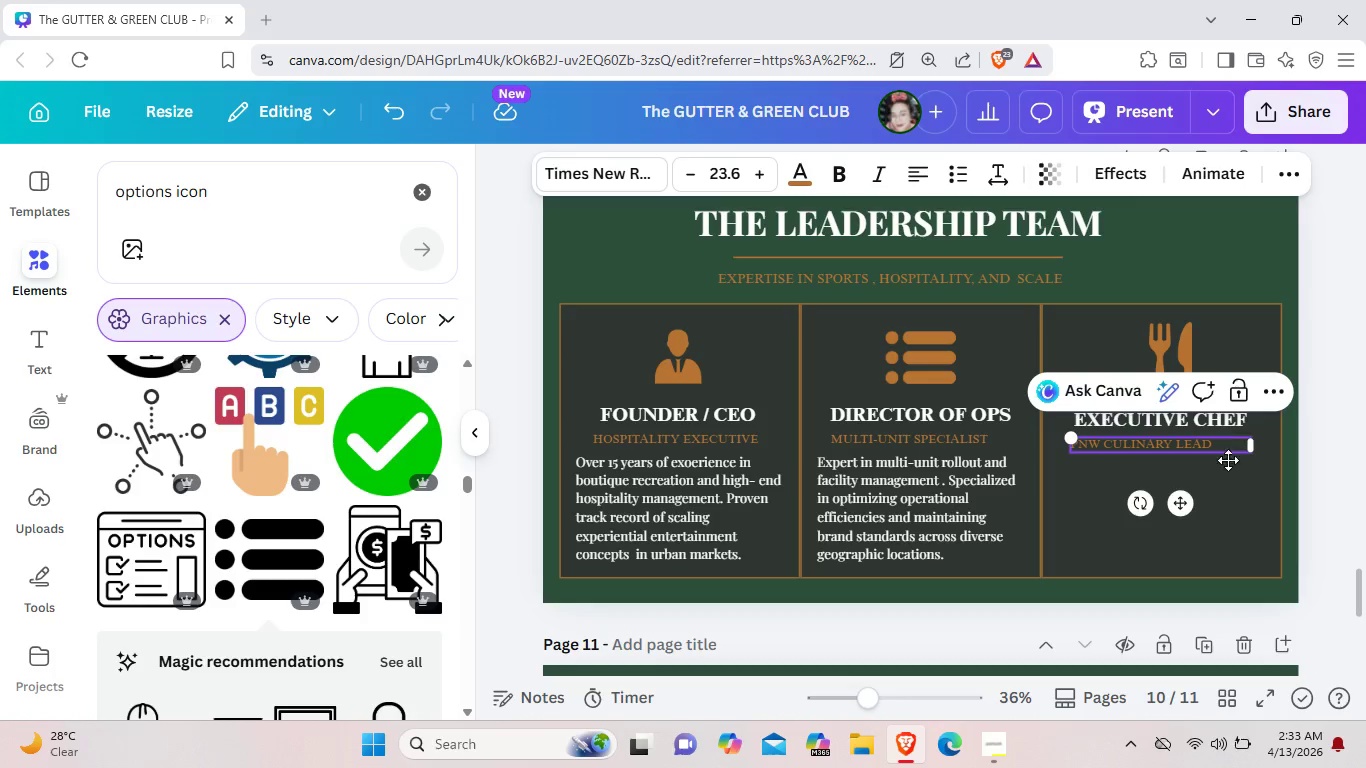 
left_click([1227, 468])
 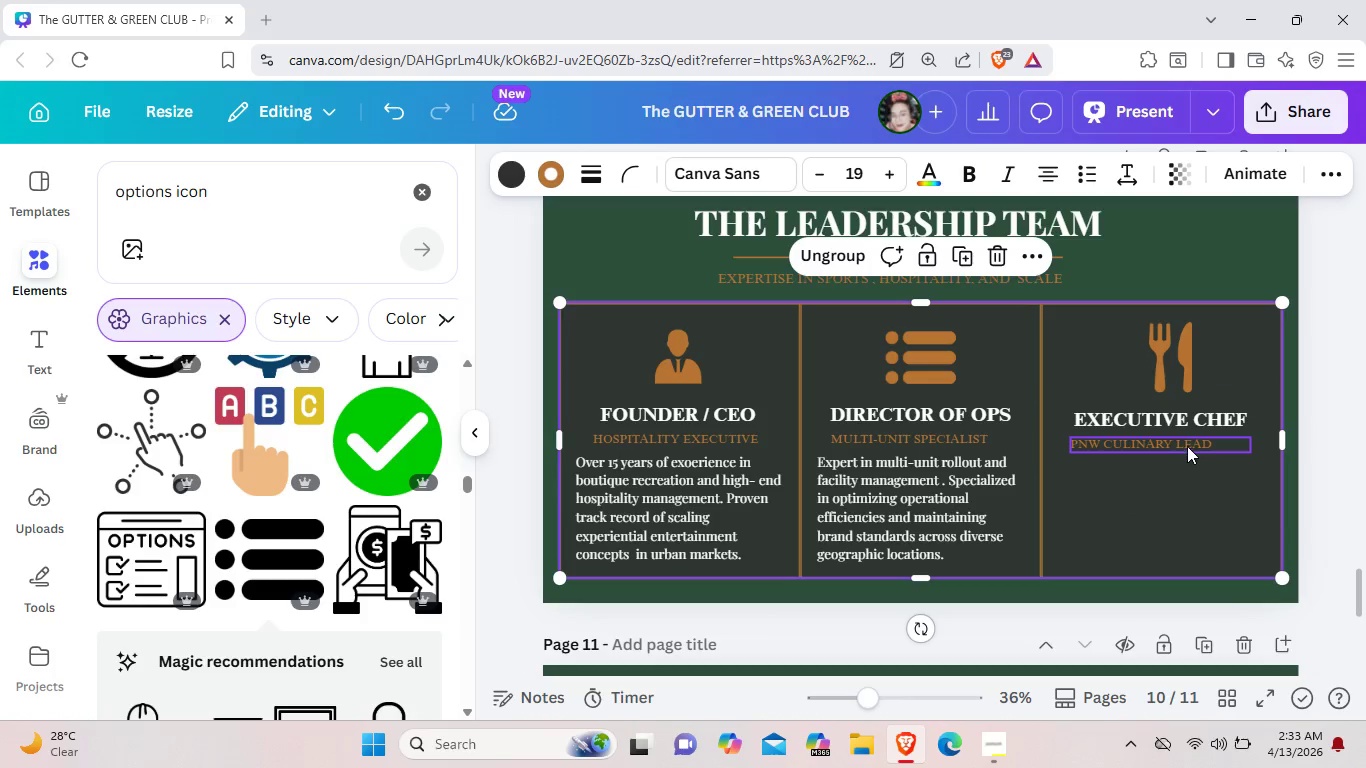 
left_click_drag(start_coordinate=[1187, 446], to_coordinate=[1220, 443])
 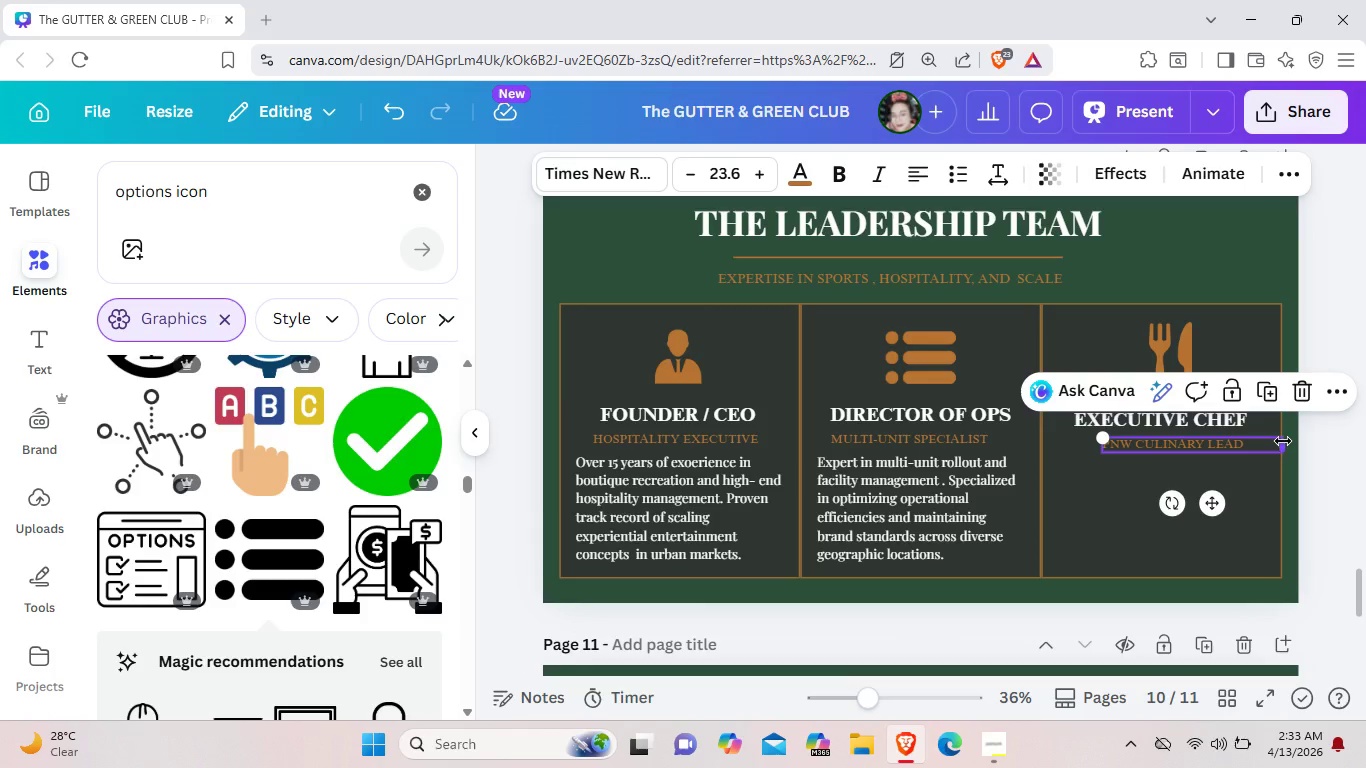 
left_click_drag(start_coordinate=[1283, 441], to_coordinate=[1250, 436])
 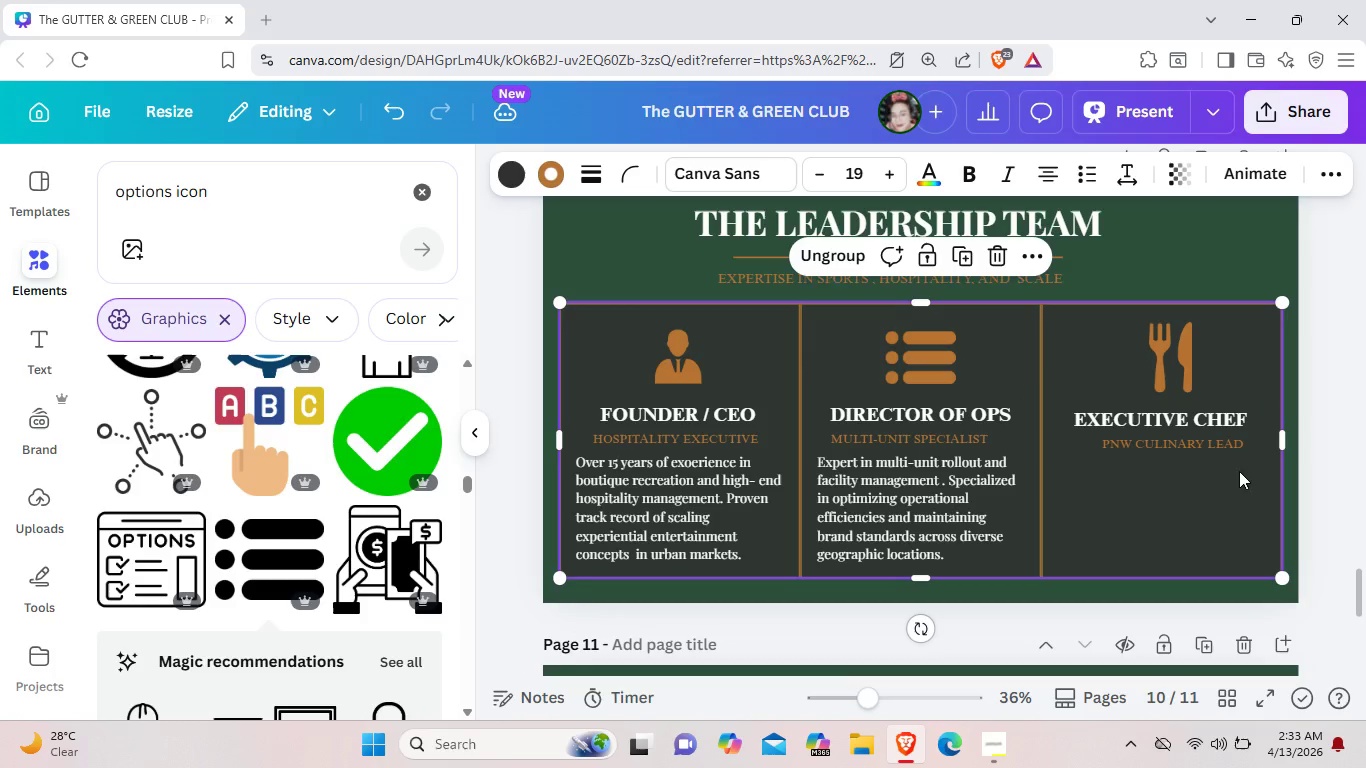 
left_click([1241, 475])
 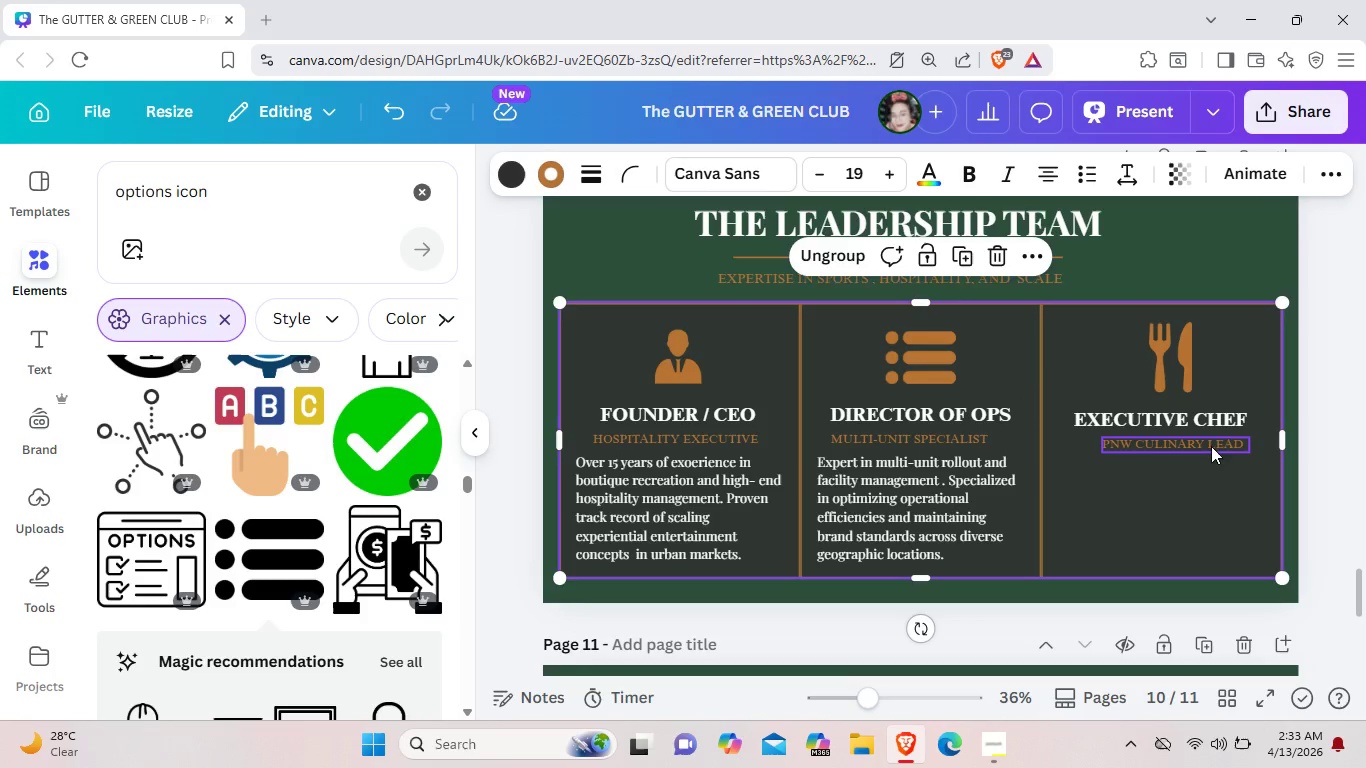 
left_click_drag(start_coordinate=[1213, 446], to_coordinate=[1200, 444])
 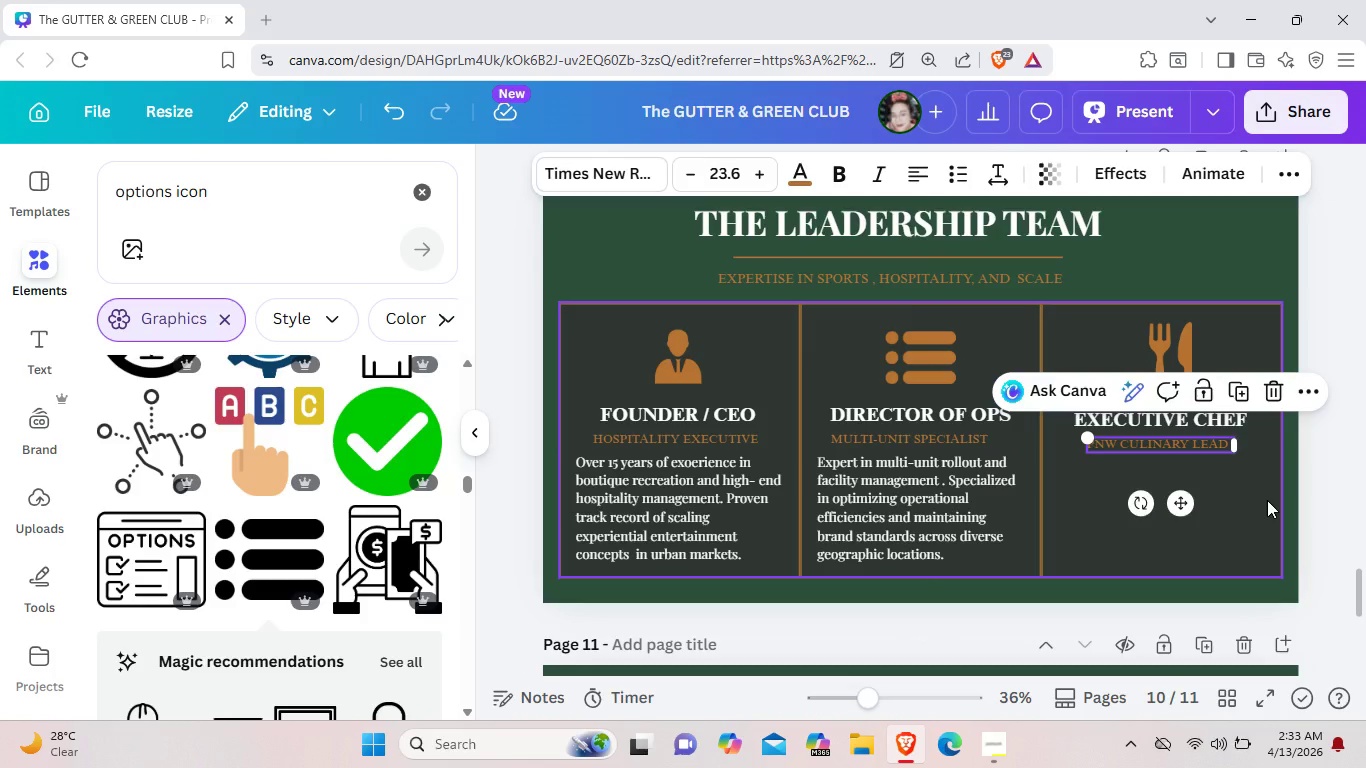 
left_click([1267, 500])
 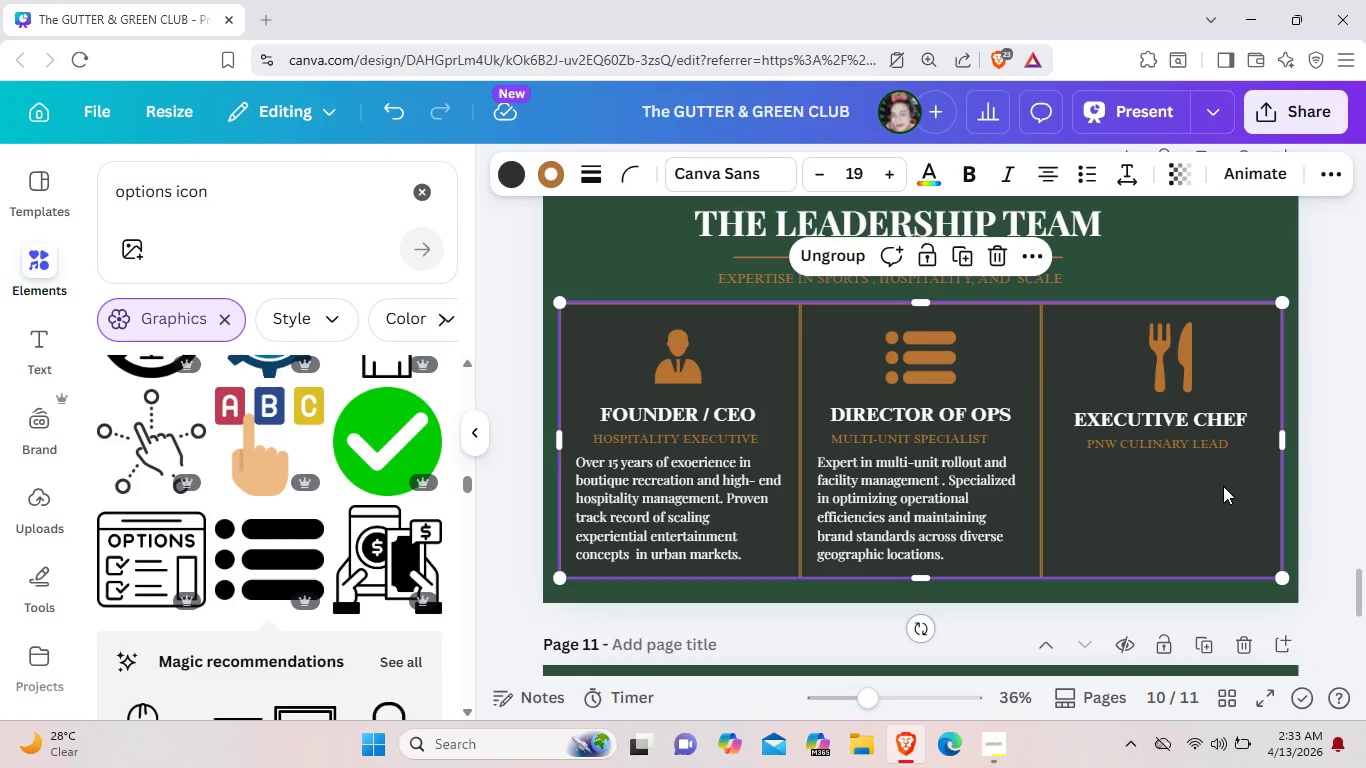 
left_click([931, 487])
 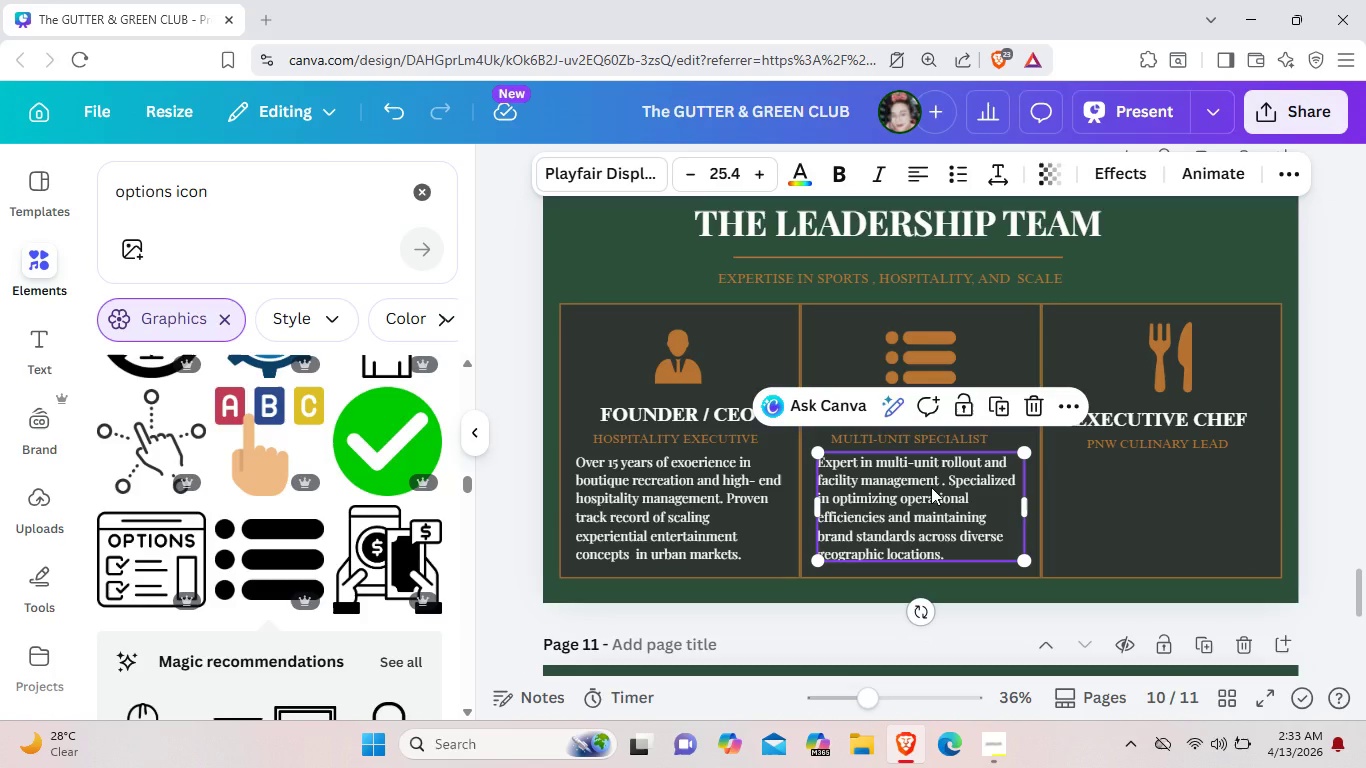 
key(Control+ControlLeft)
 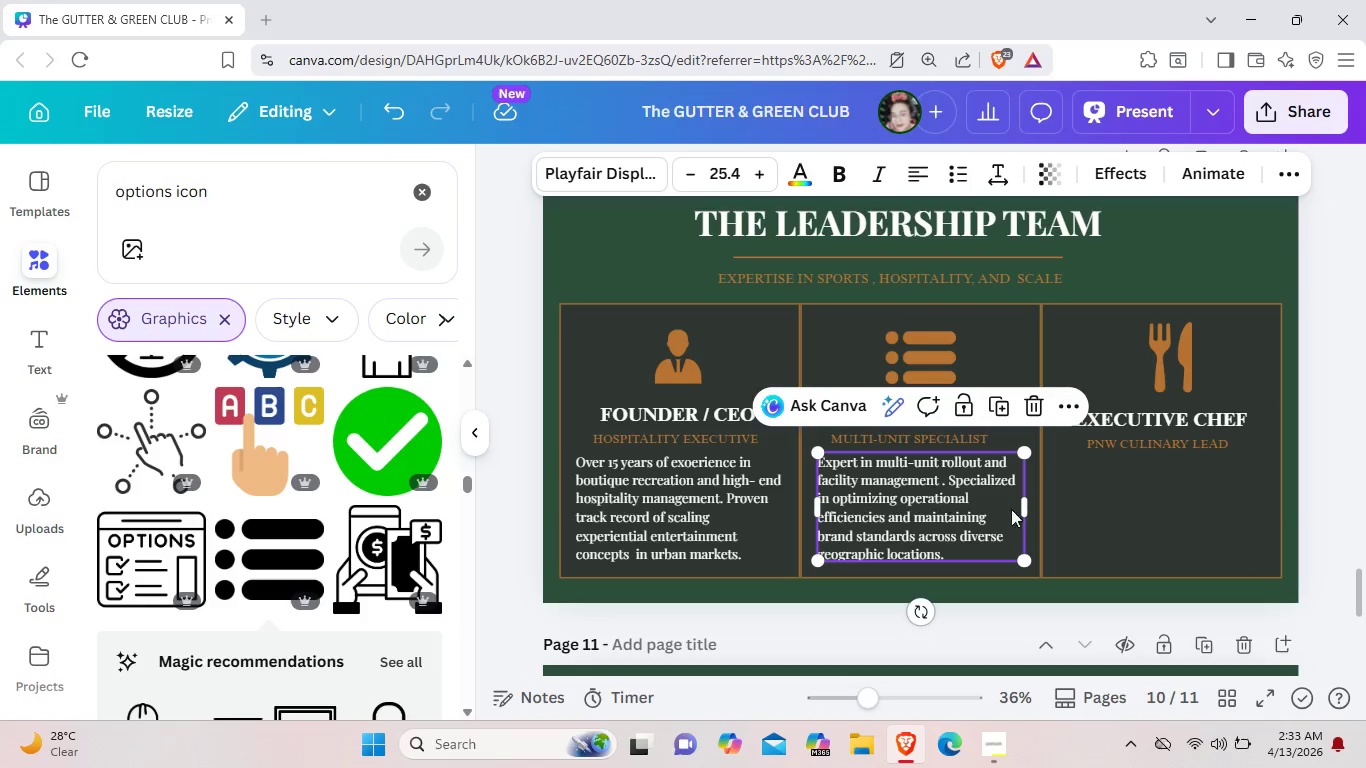 
key(Control+C)
 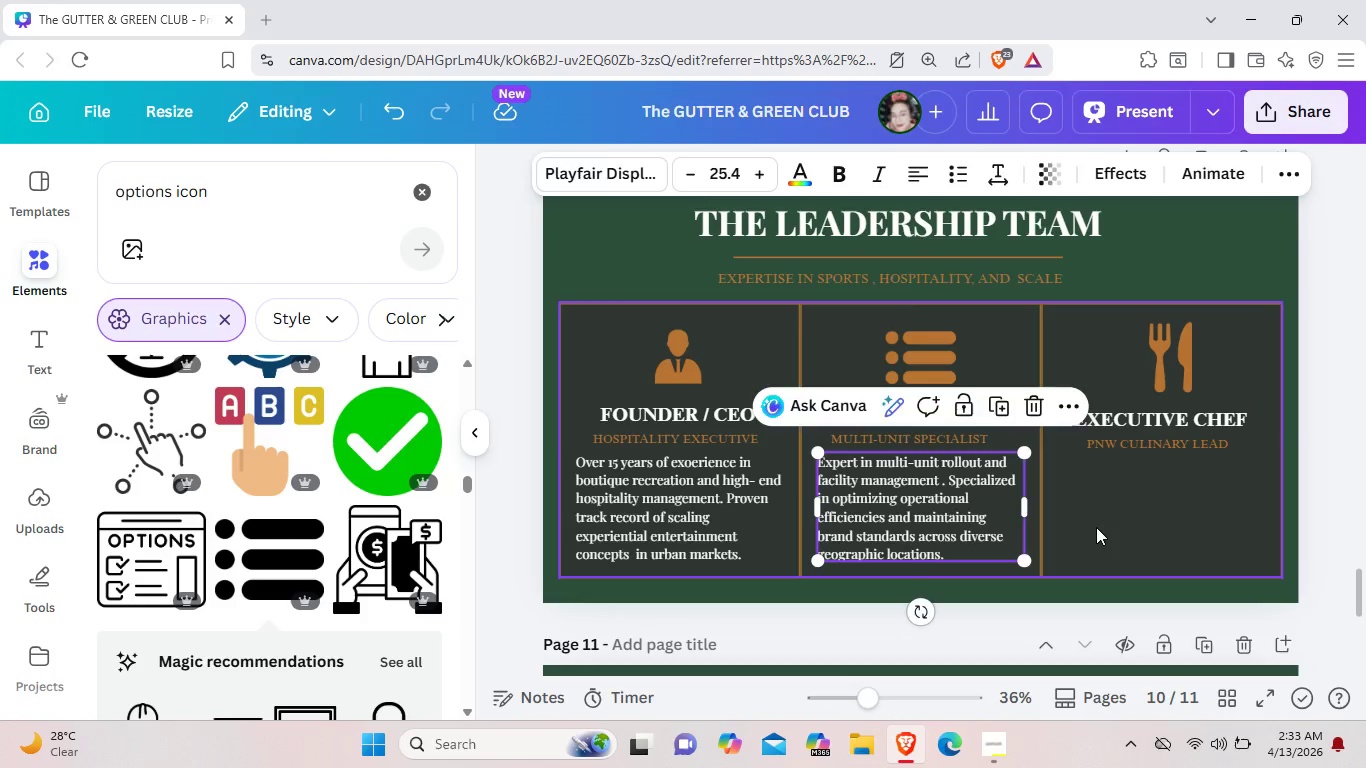 
left_click([1096, 527])
 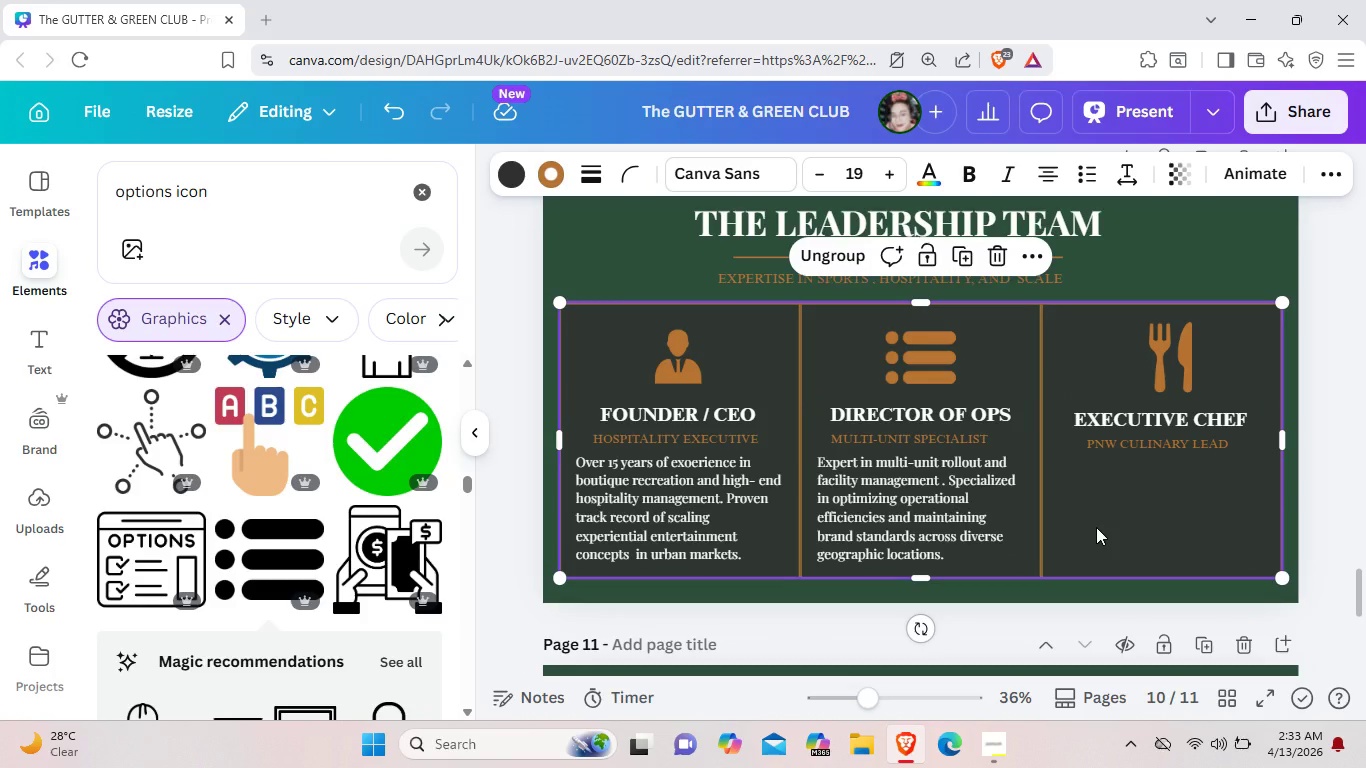 
key(Control+ControlLeft)
 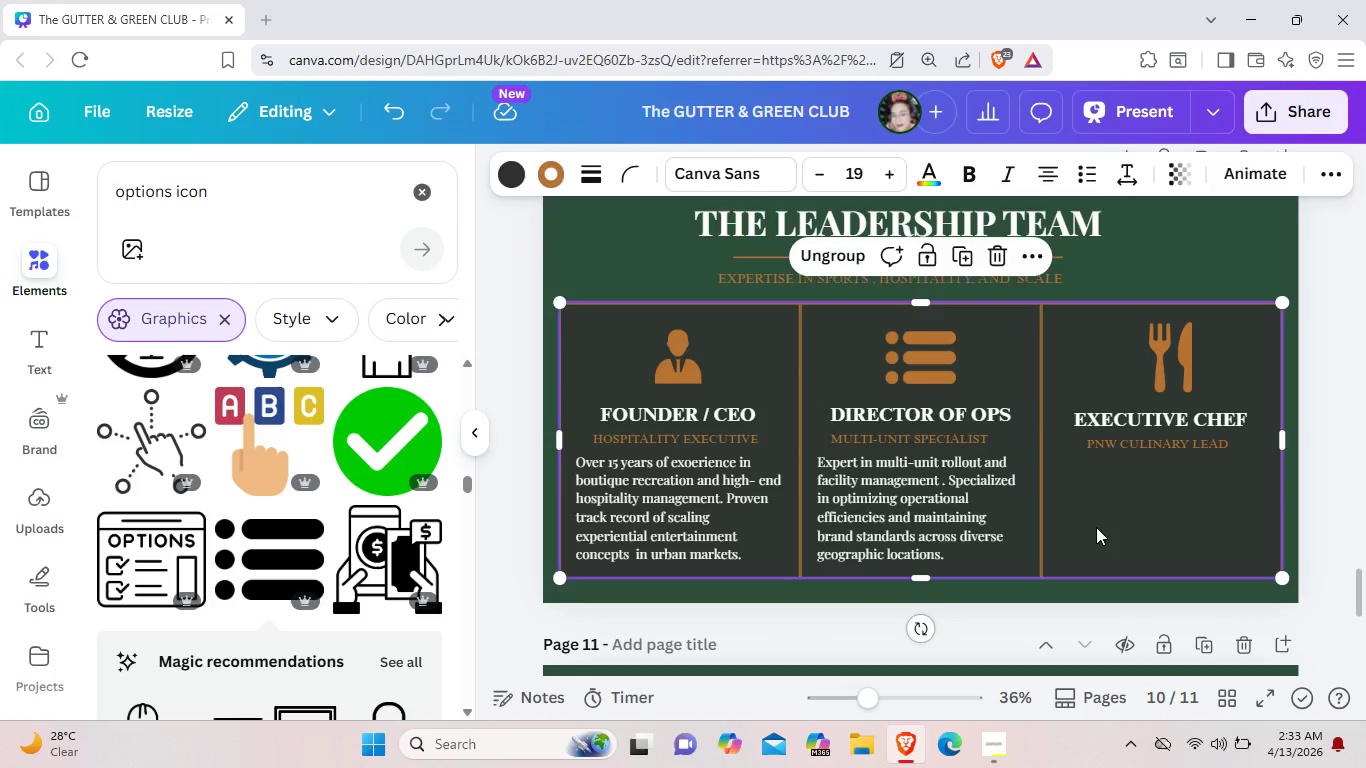 
key(Control+V)
 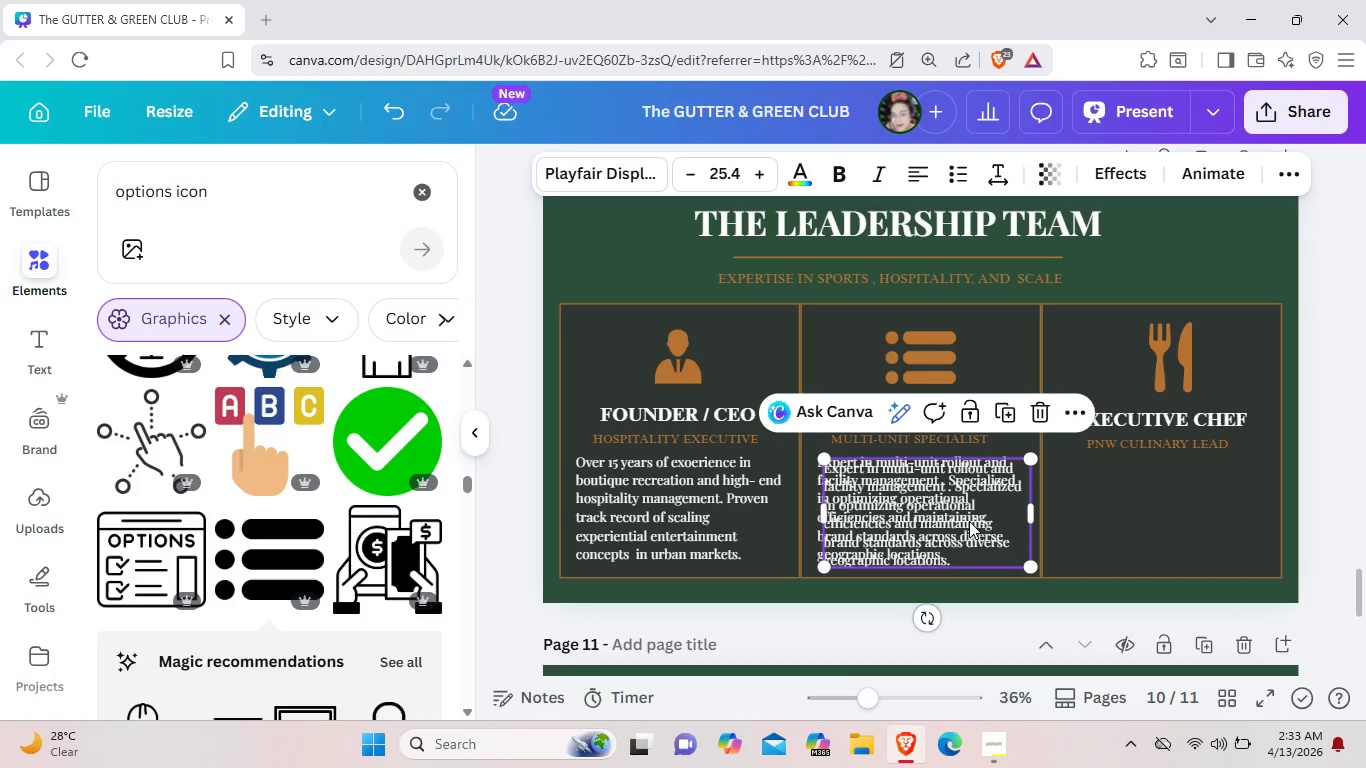 
left_click_drag(start_coordinate=[969, 521], to_coordinate=[1202, 516])
 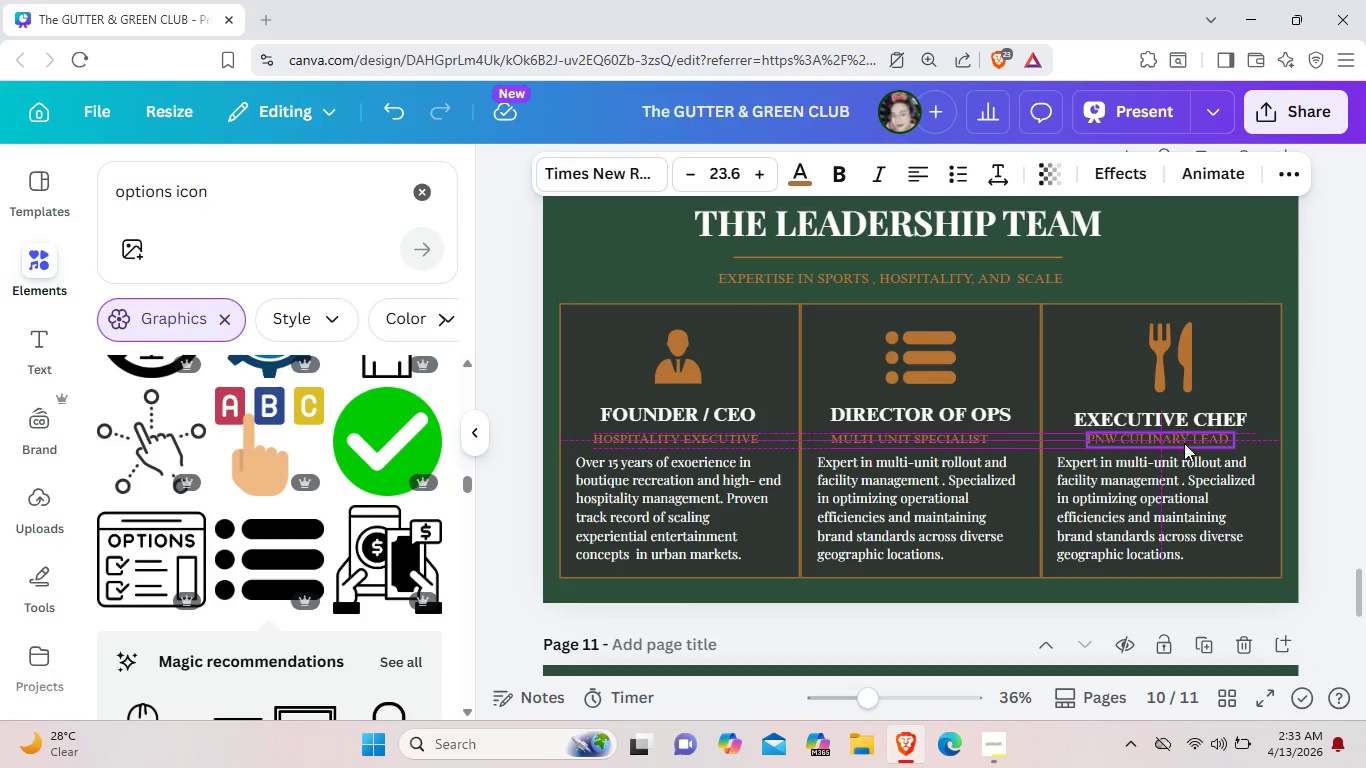 
left_click([1180, 546])
 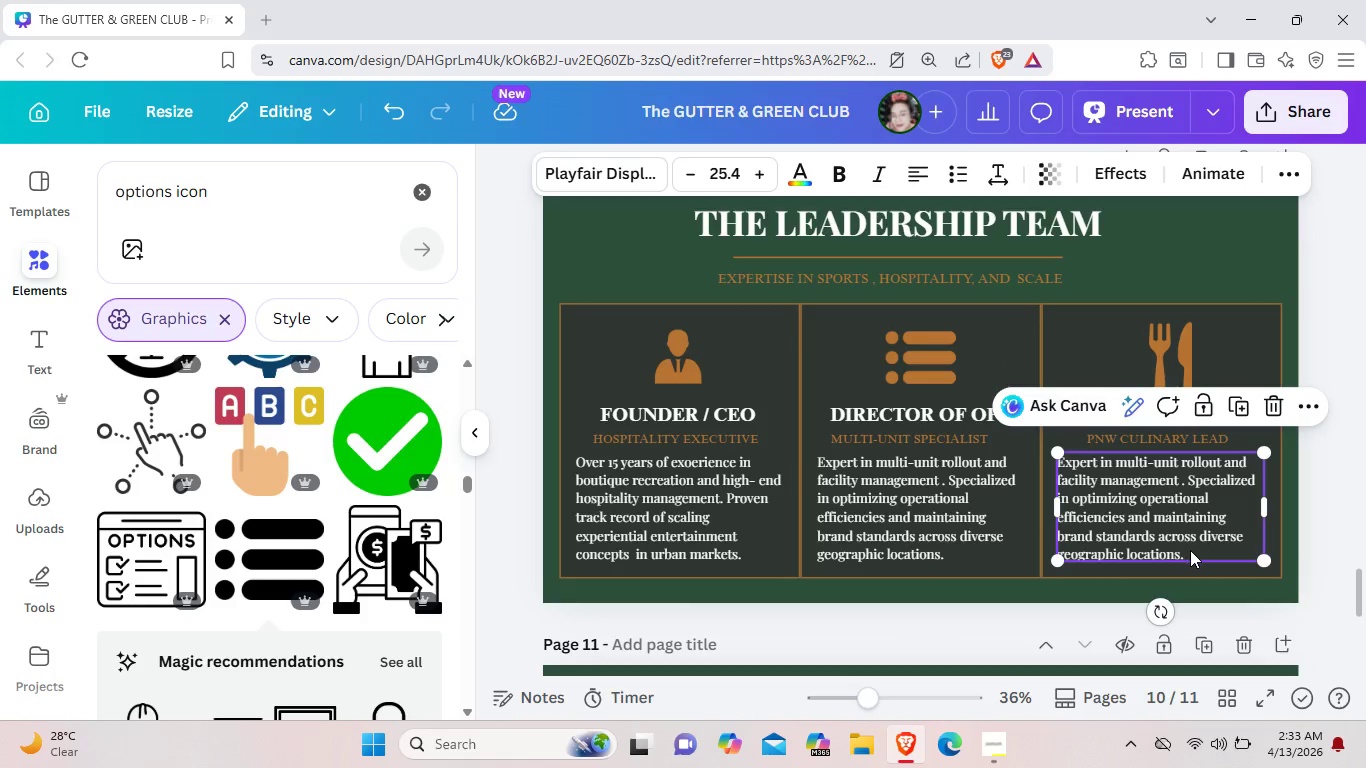 
double_click([1190, 550])
 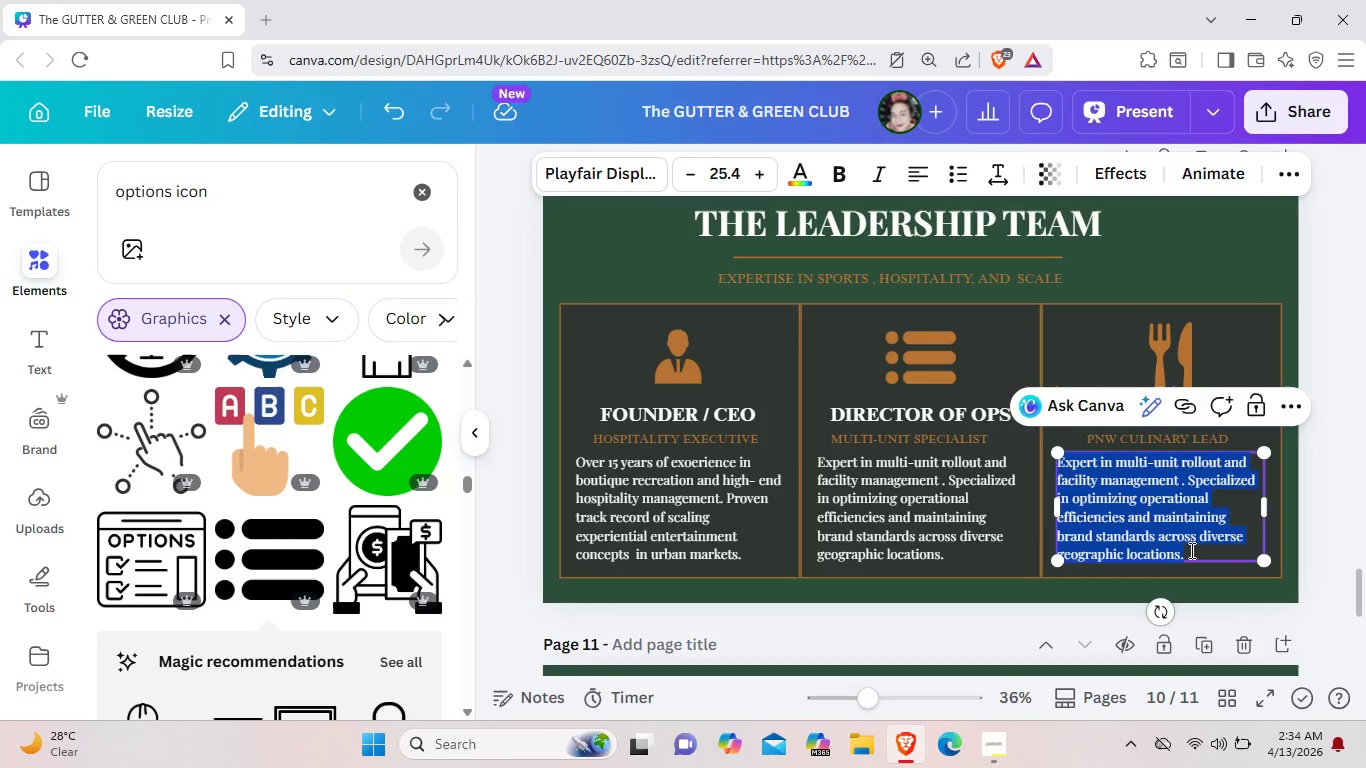 
key(Backspace)
type(Award-wini)
key(Backspace)
type(ning Pacific Northwest checf)
key(Backspace)
key(Backspace)
type(f with a focus on elevated gastroph fare. Fr)
key(Backspace)
key(Backspace)
type(Dedicated to sourcing local ingredients and creating a destinations)
 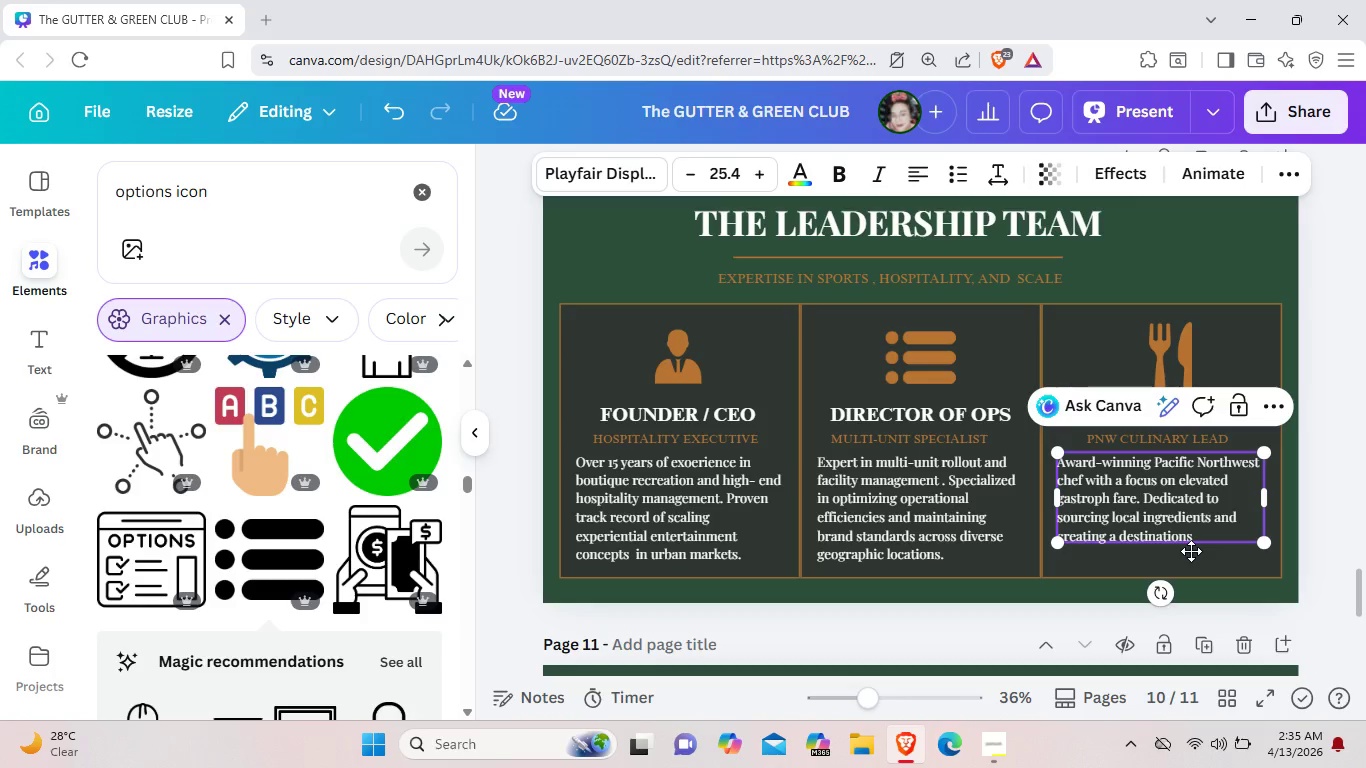 
type(-worh)
key(Backspace)
type(thy culinary pgra)
key(Backspace)
key(Backspace)
key(Backspace)
type(raogrm)
key(Backspace)
key(Backspace)
key(Backspace)
key(Backspace)
key(Backspace)
key(Backspace)
type(or)
key(Backspace)
type(gram.)
 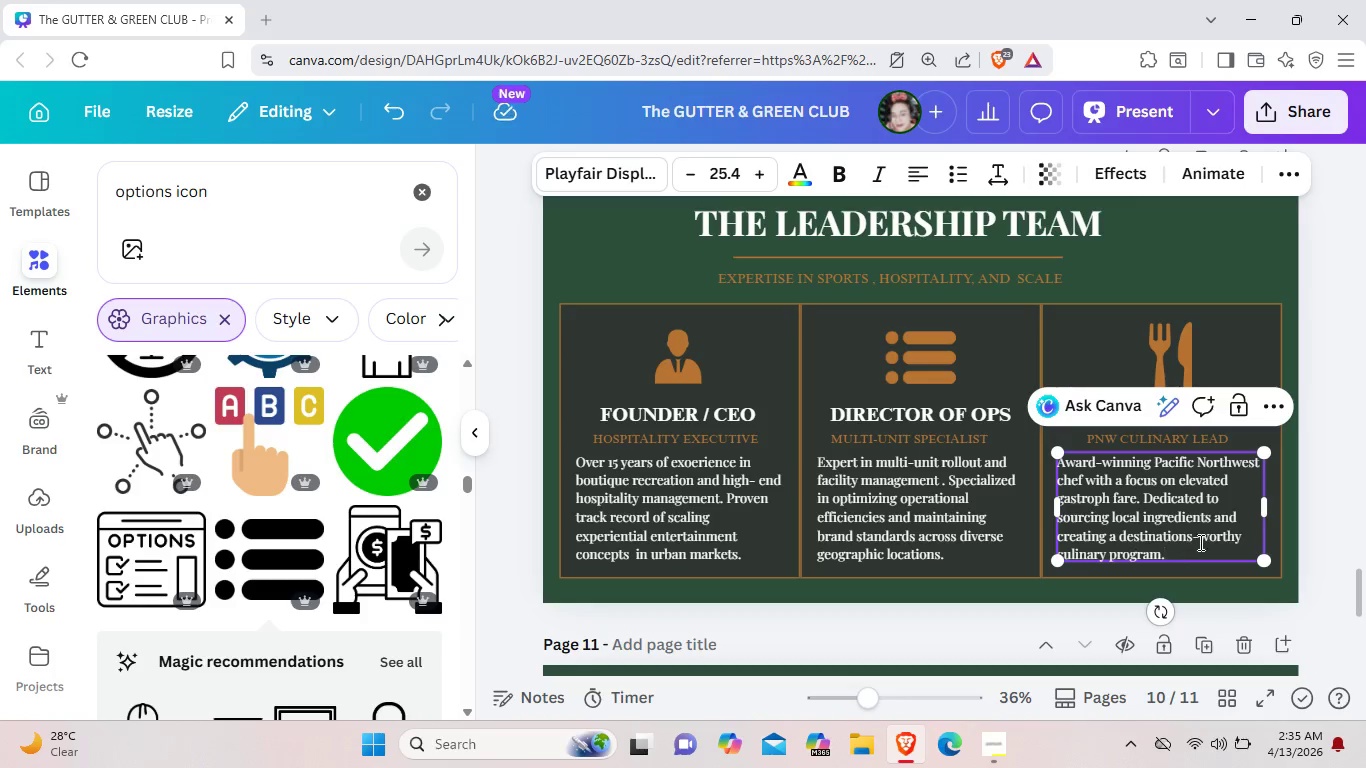 
wait(7.86)
 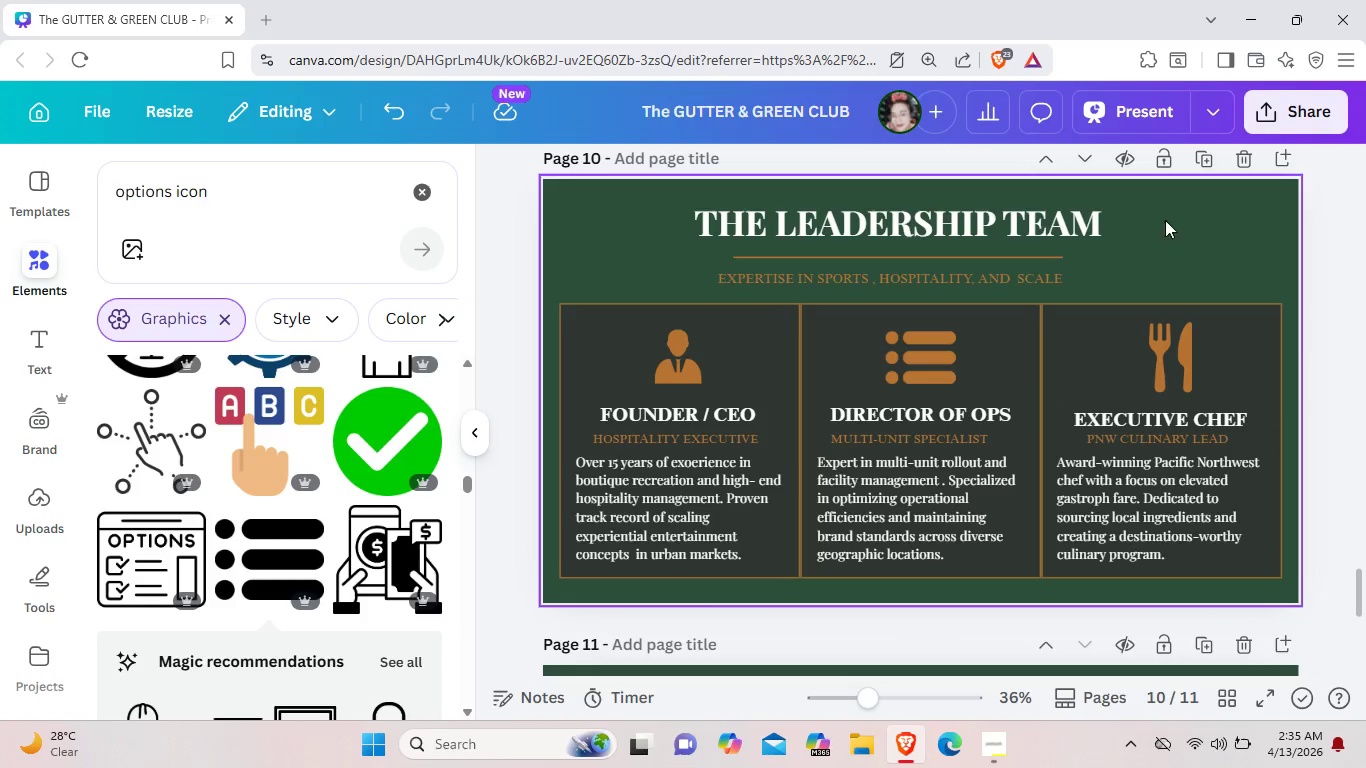 
scroll: coordinate [911, 381], scroll_direction: down, amount: 2.0
 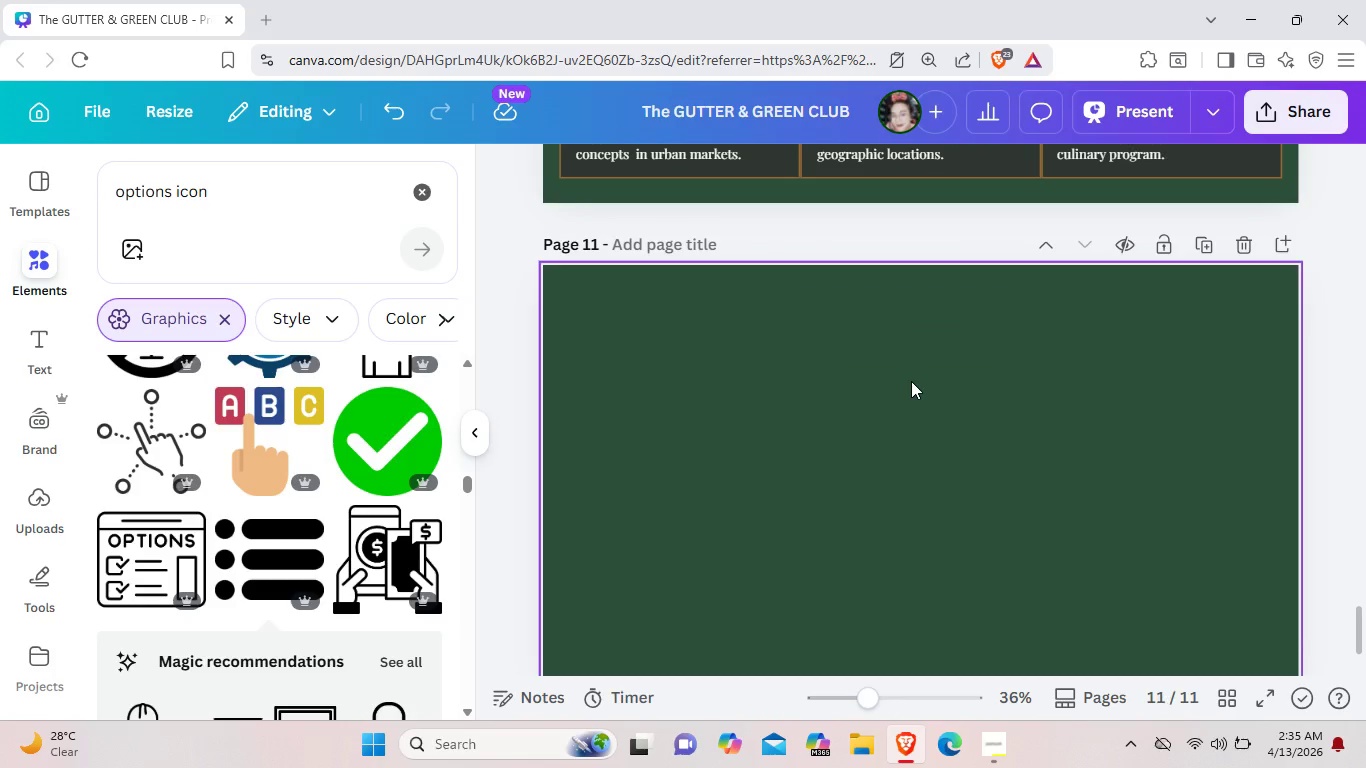 
scroll: coordinate [917, 381], scroll_direction: up, amount: 4.0
 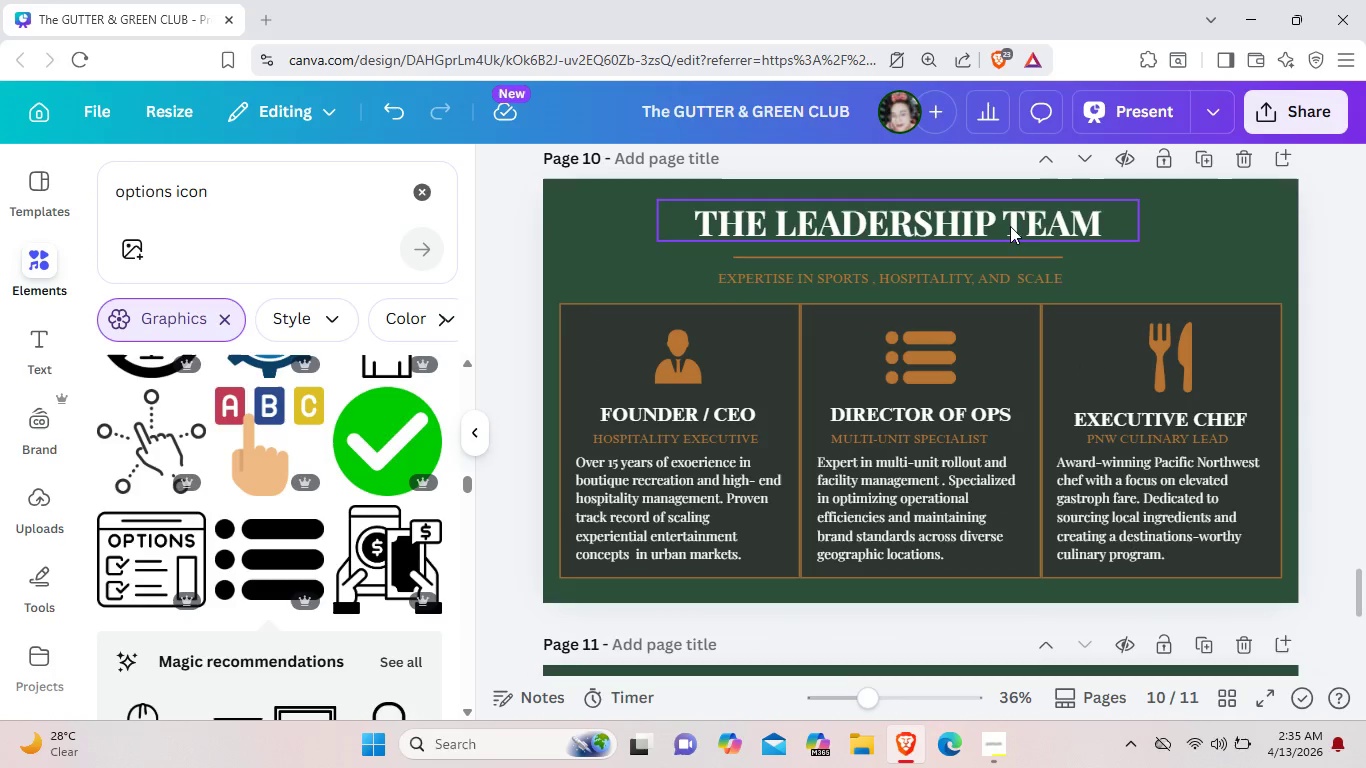 
left_click([1010, 226])
 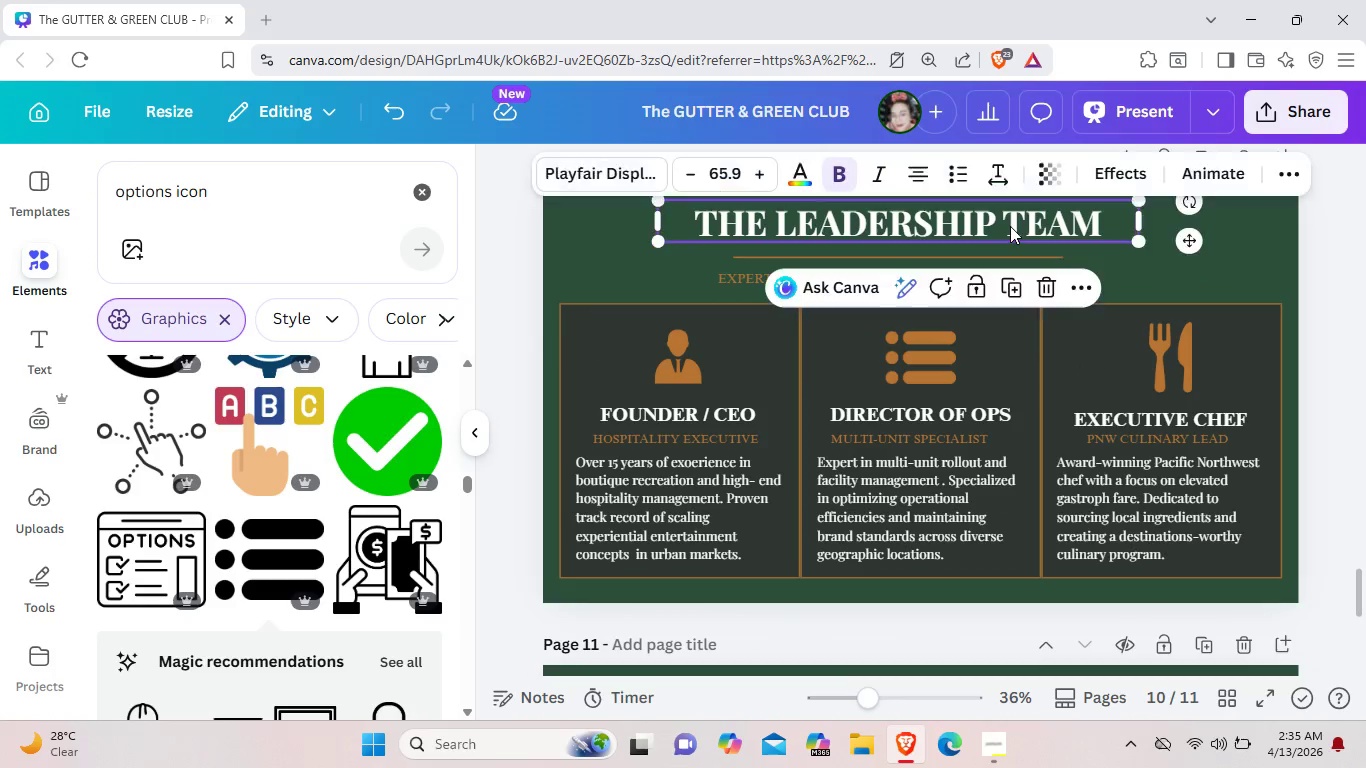 
key(Control+C)
 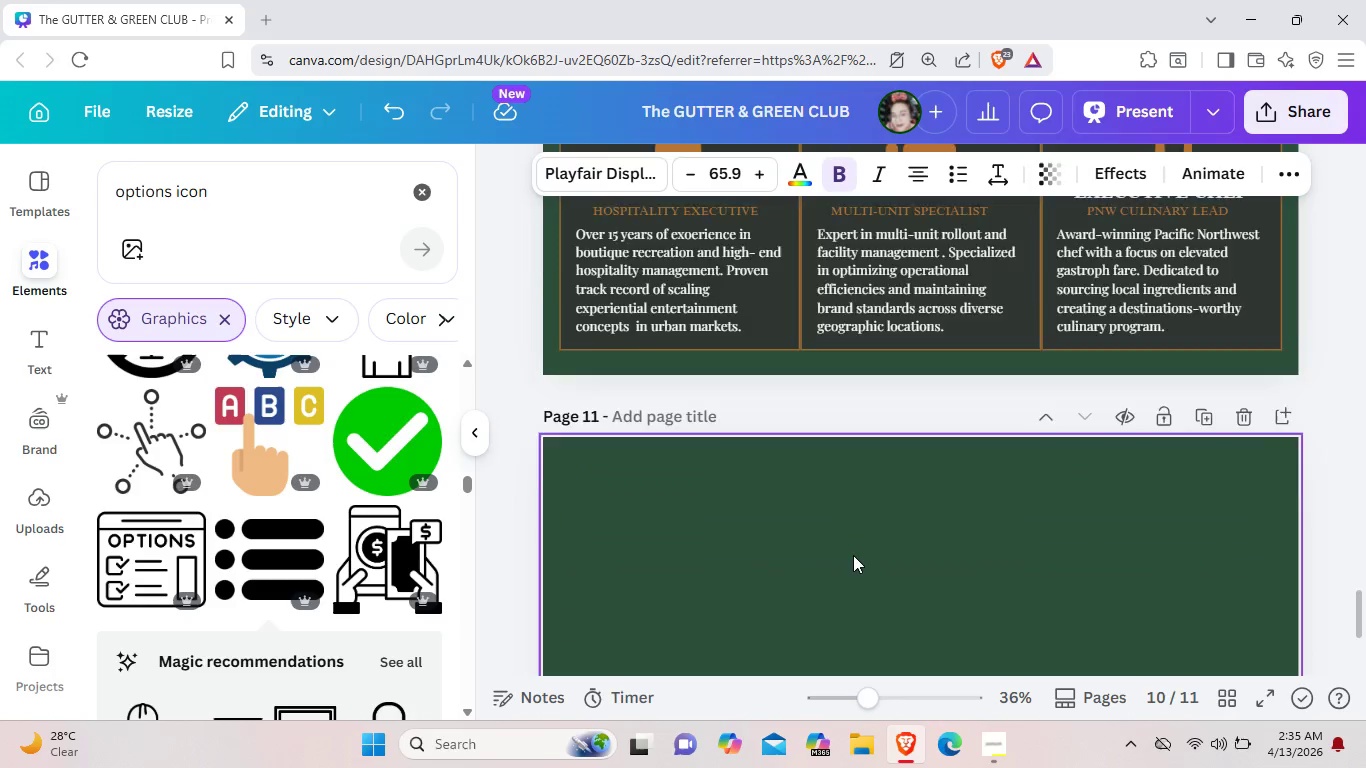 
scroll: coordinate [853, 555], scroll_direction: down, amount: 2.0
 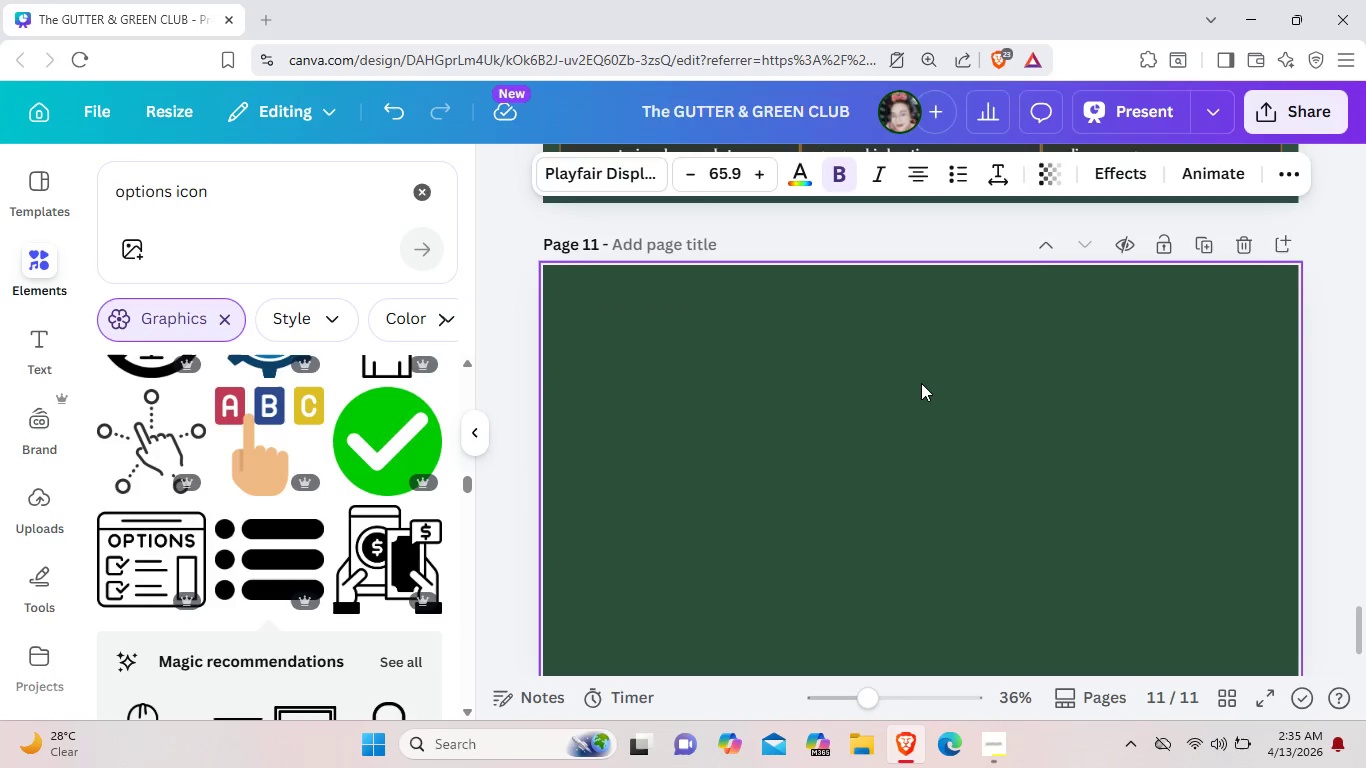 
left_click([921, 383])
 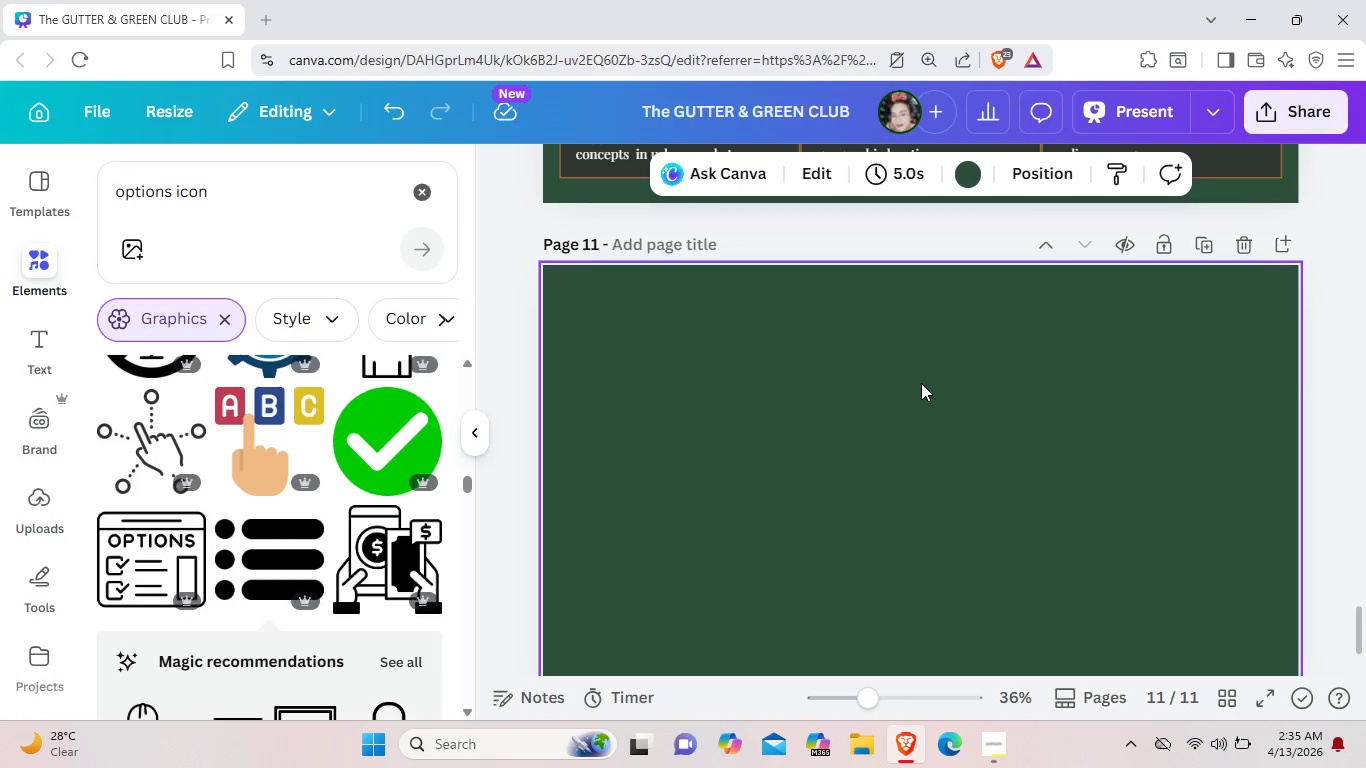 
key(Control+V)
 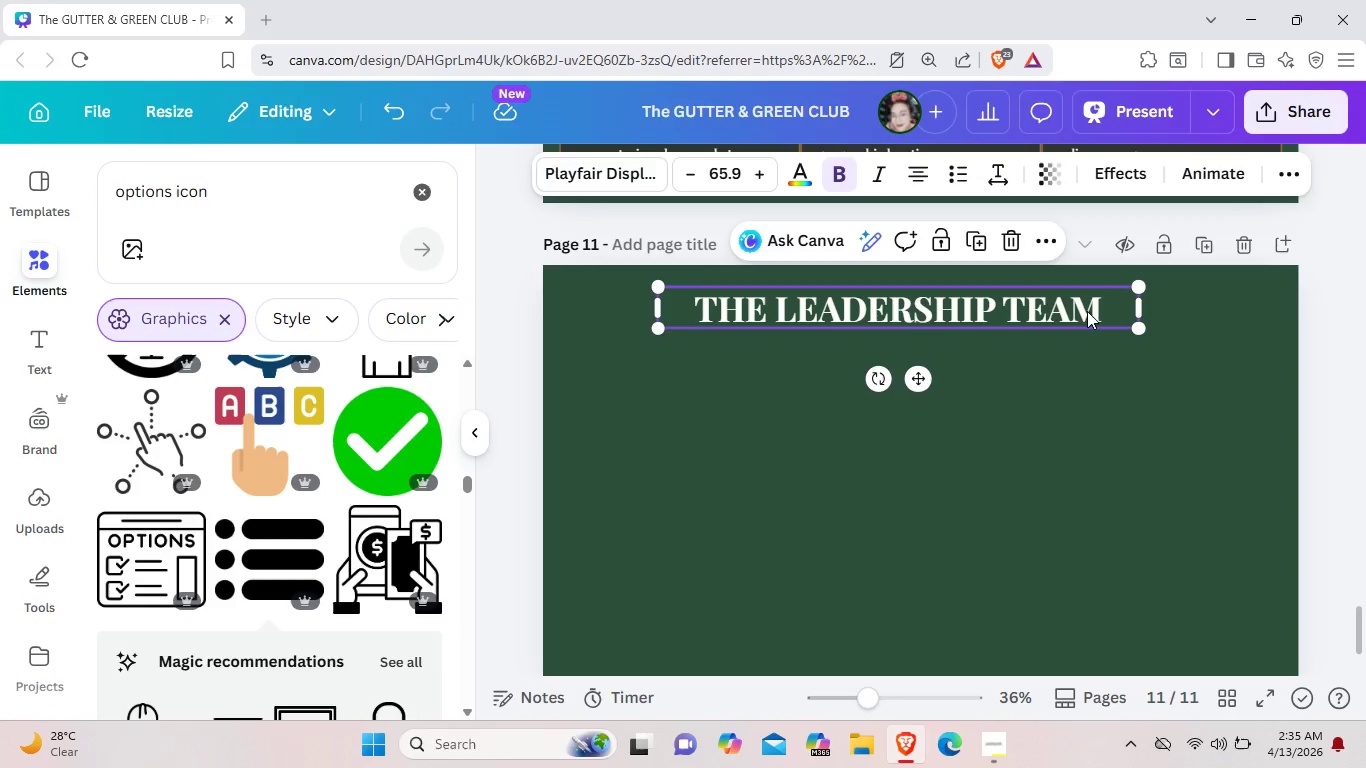 
left_click([1093, 311])
 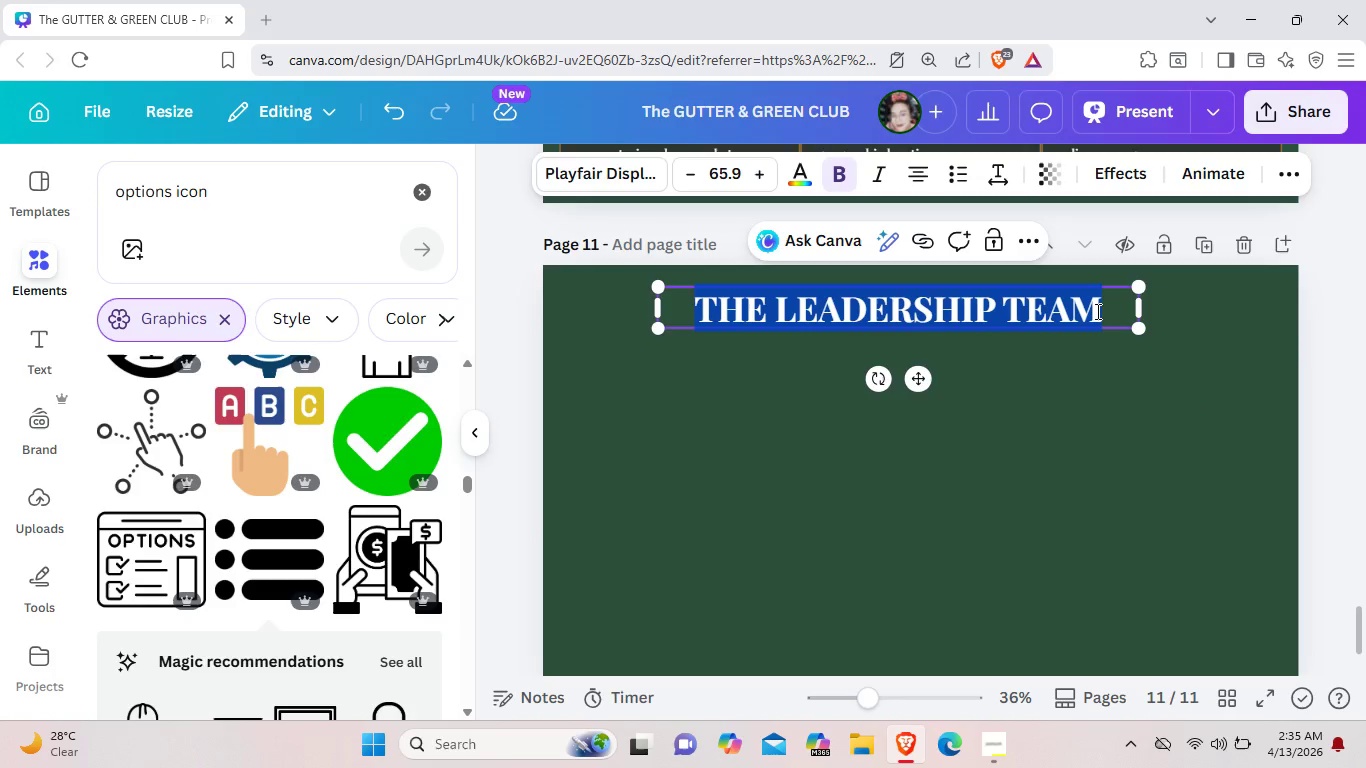 
key(Backspace)
type(THE ASK)
 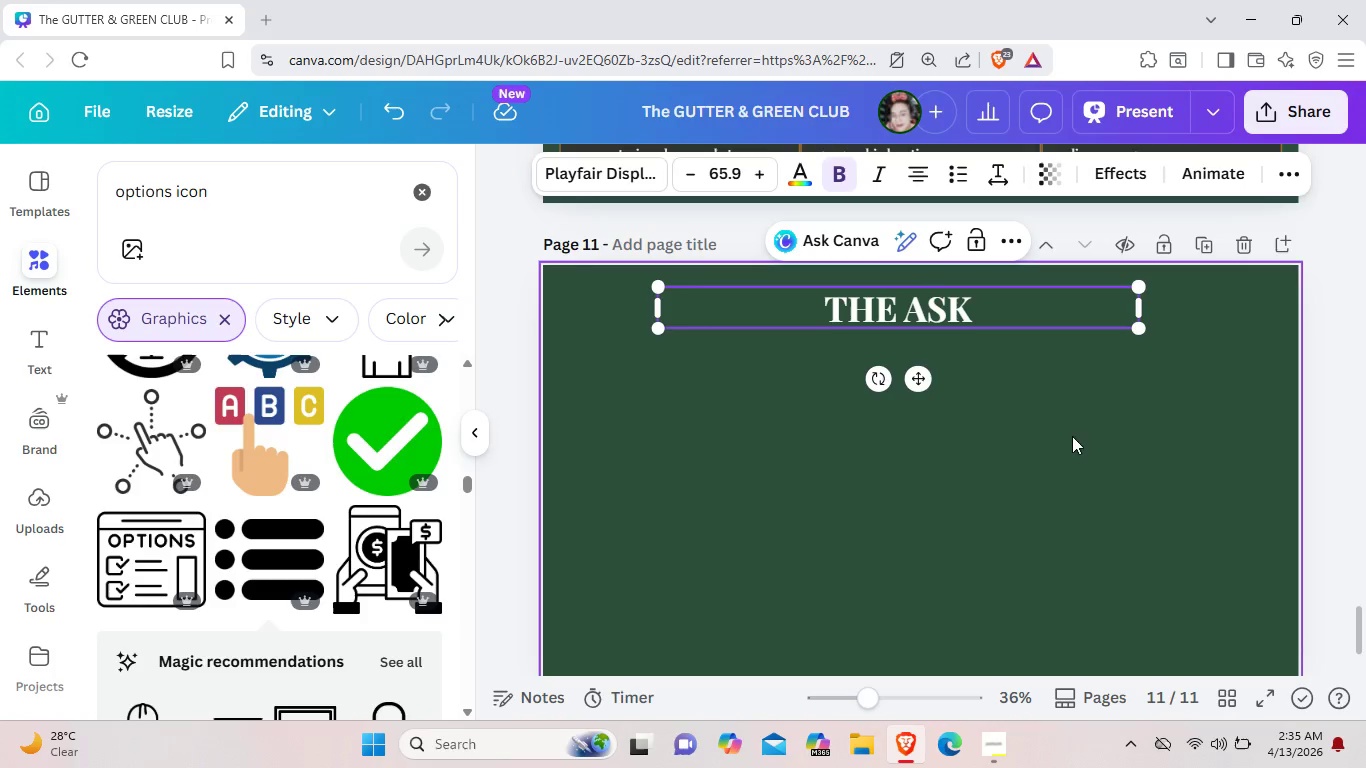 
left_click([1062, 438])
 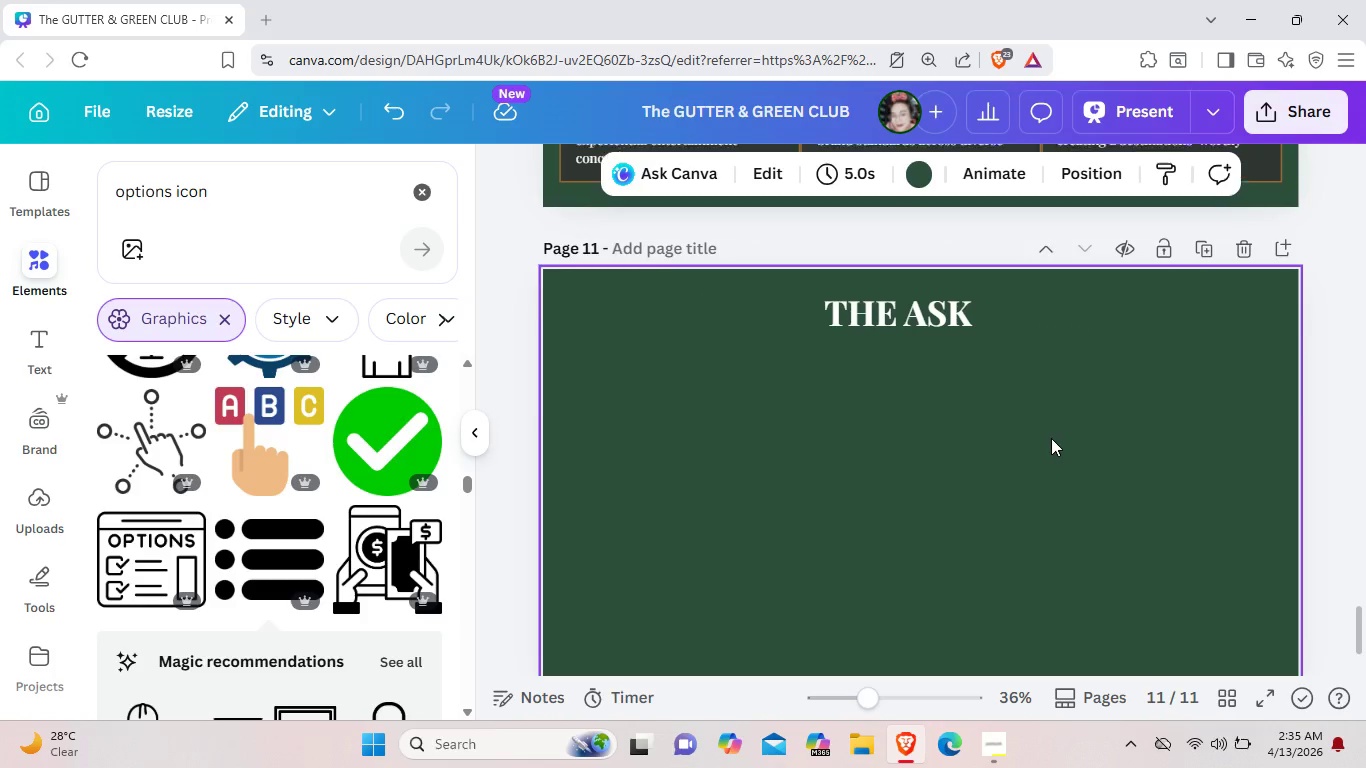 
scroll: coordinate [1049, 439], scroll_direction: up, amount: 5.0
 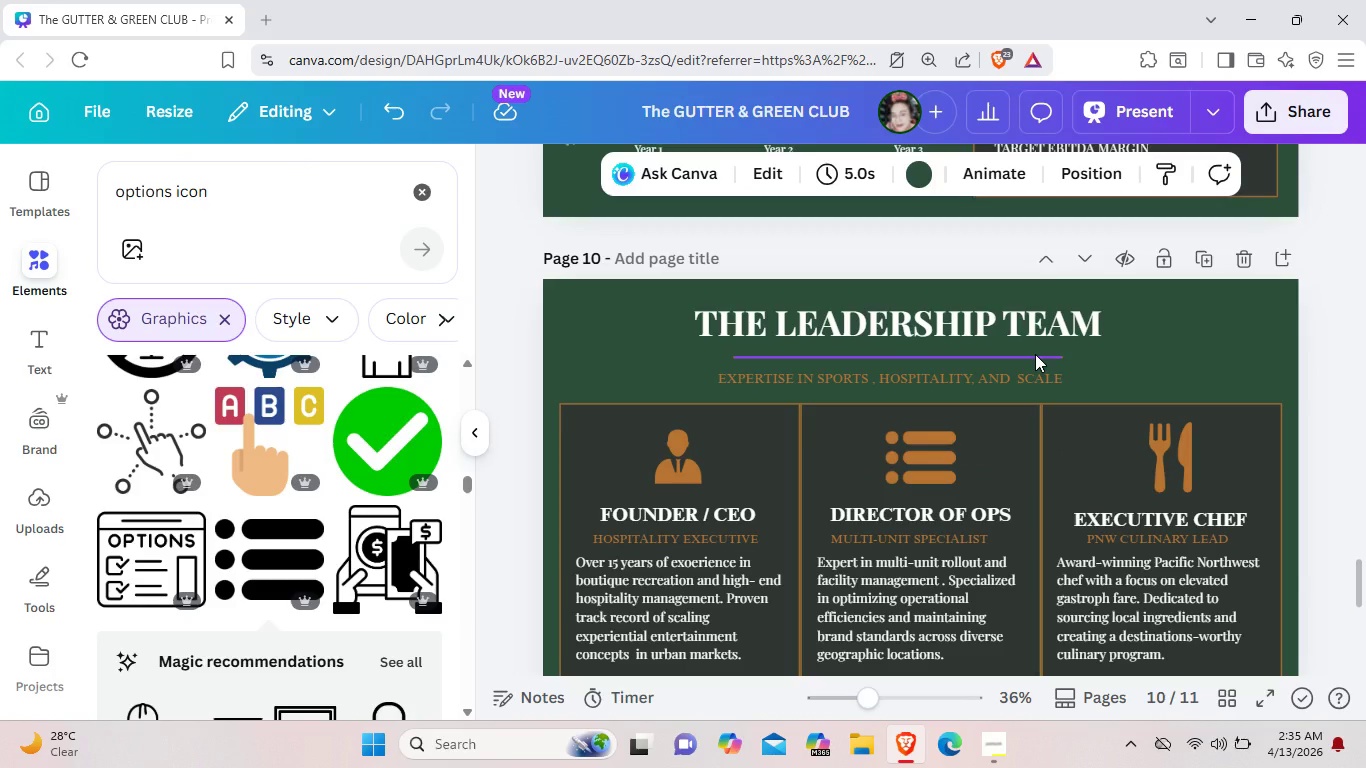 
left_click([1035, 354])
 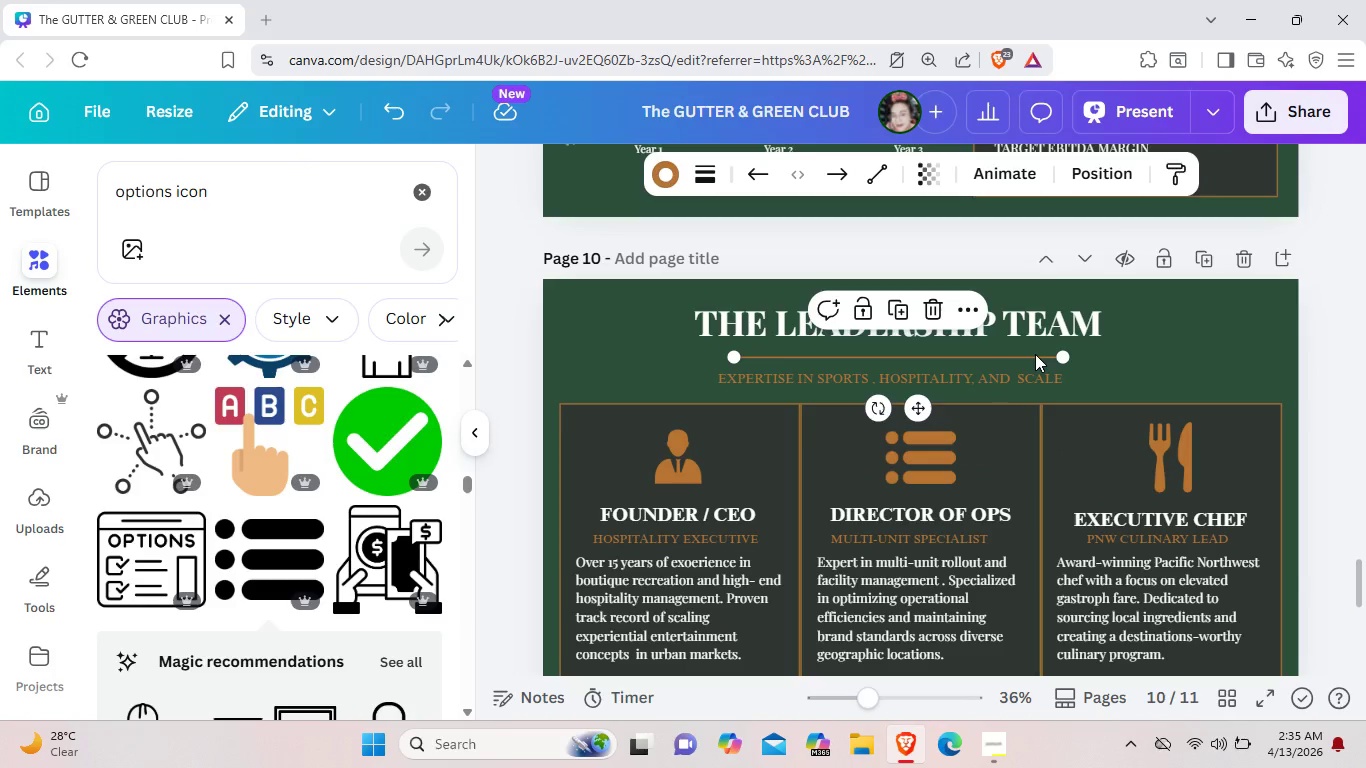 
key(Control+C)
 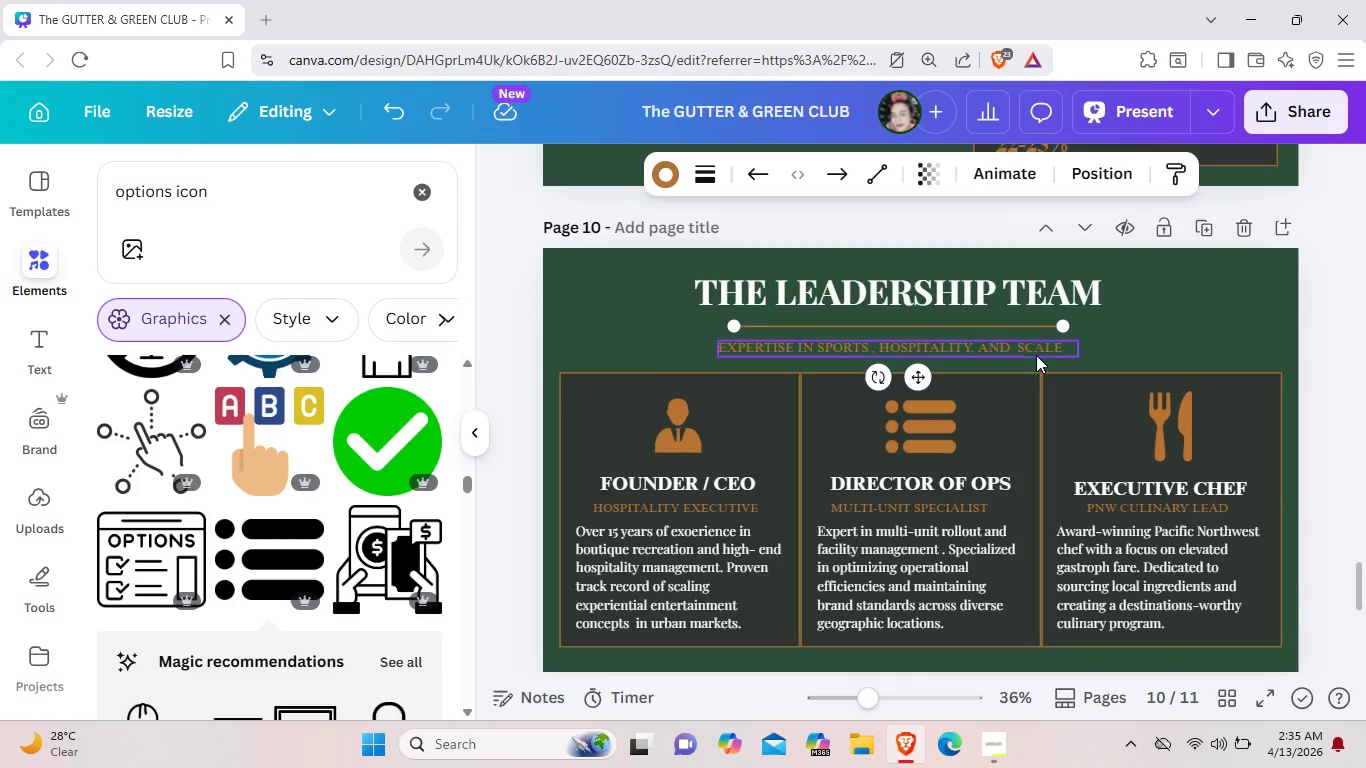 
scroll: coordinate [1036, 355], scroll_direction: down, amount: 4.0
 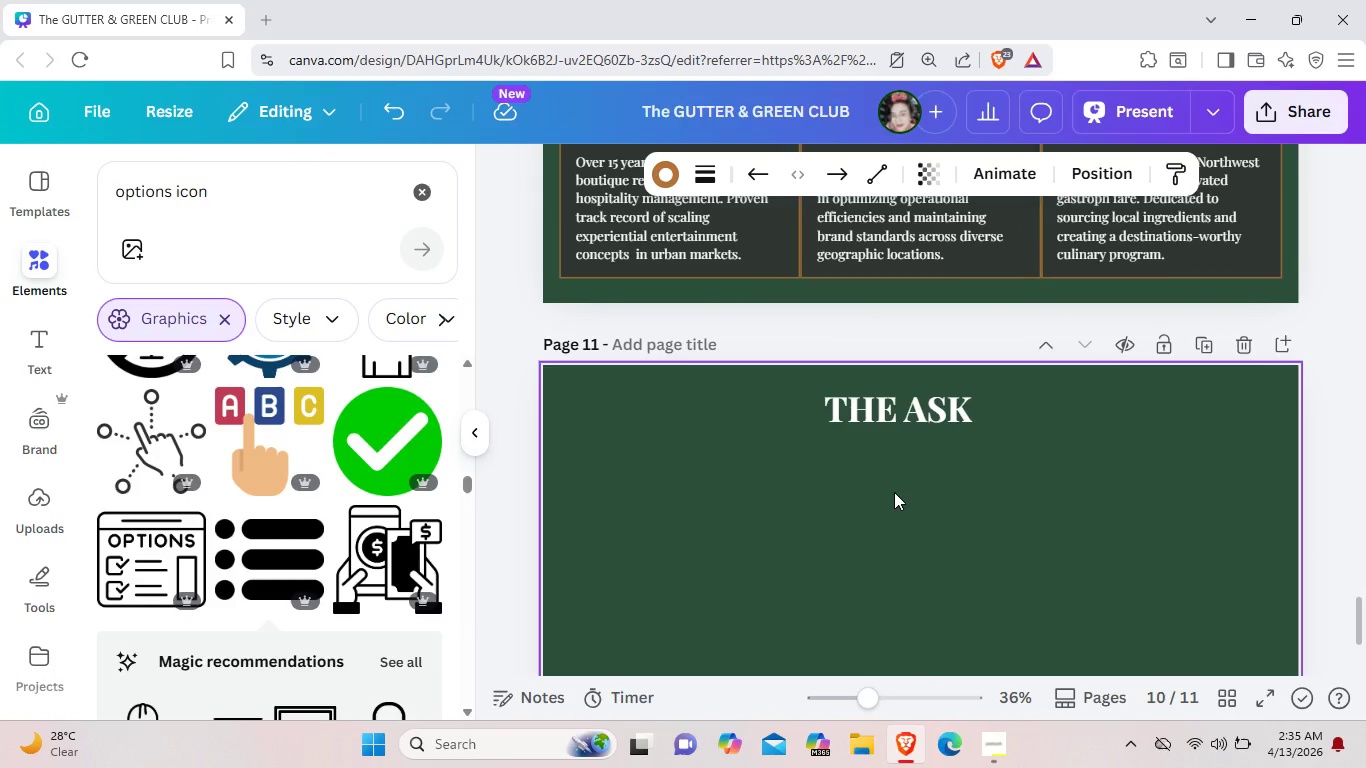 
key(Control+V)
 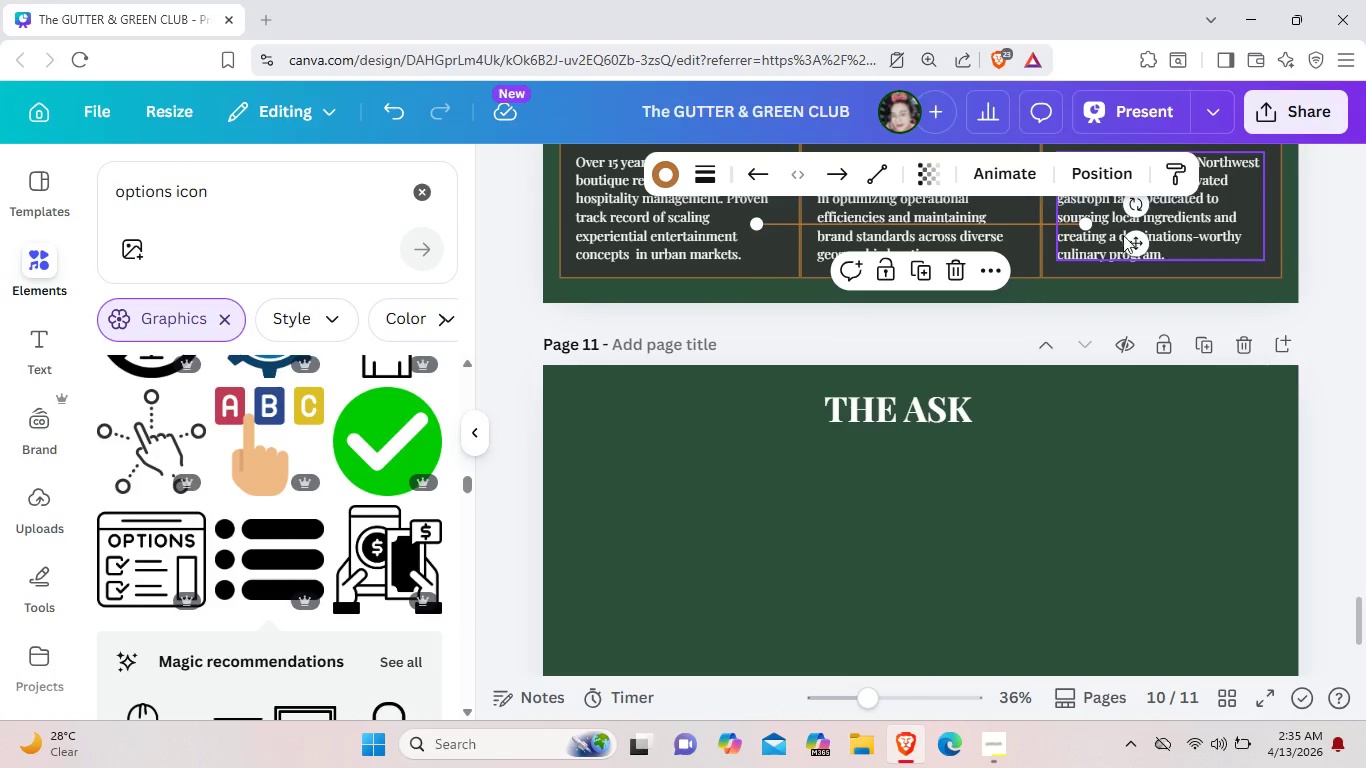 
left_click_drag(start_coordinate=[1134, 238], to_coordinate=[1086, 497])
 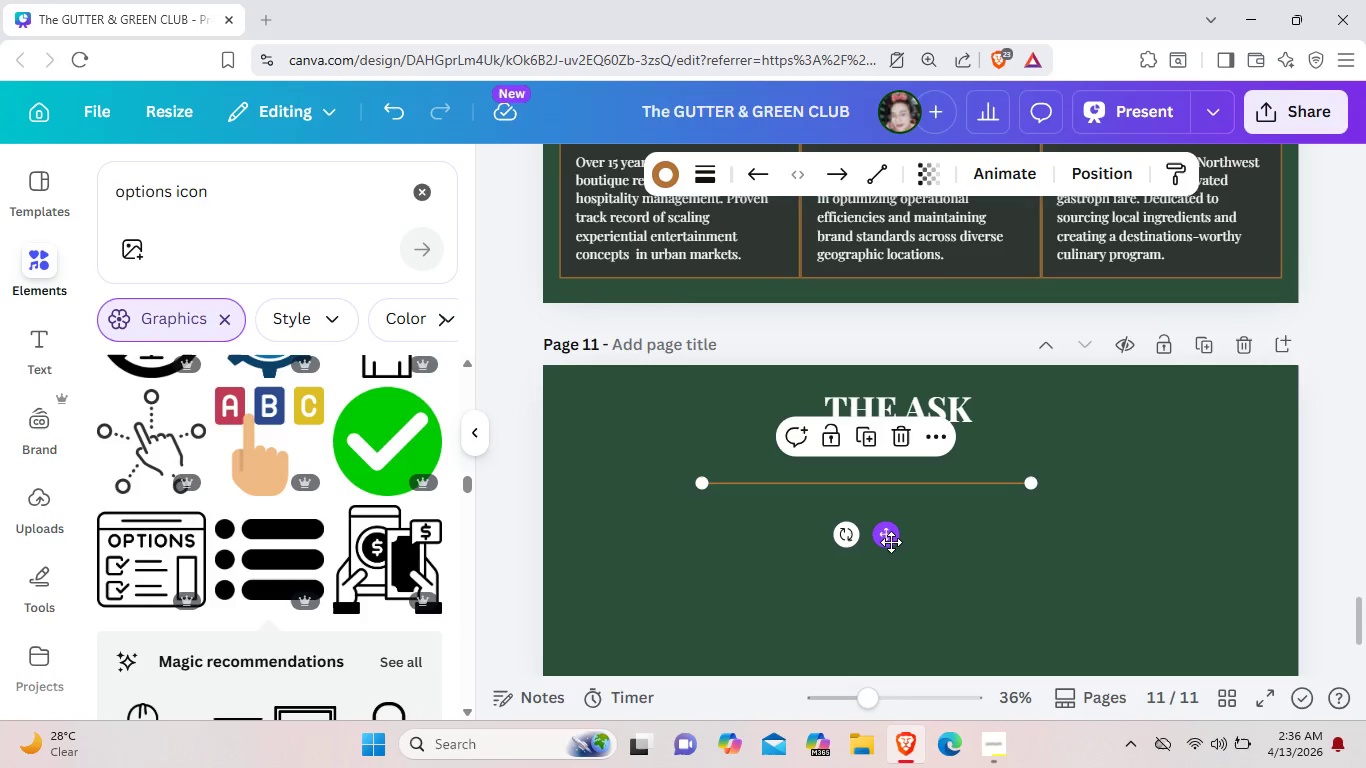 
left_click_drag(start_coordinate=[891, 542], to_coordinate=[935, 503])
 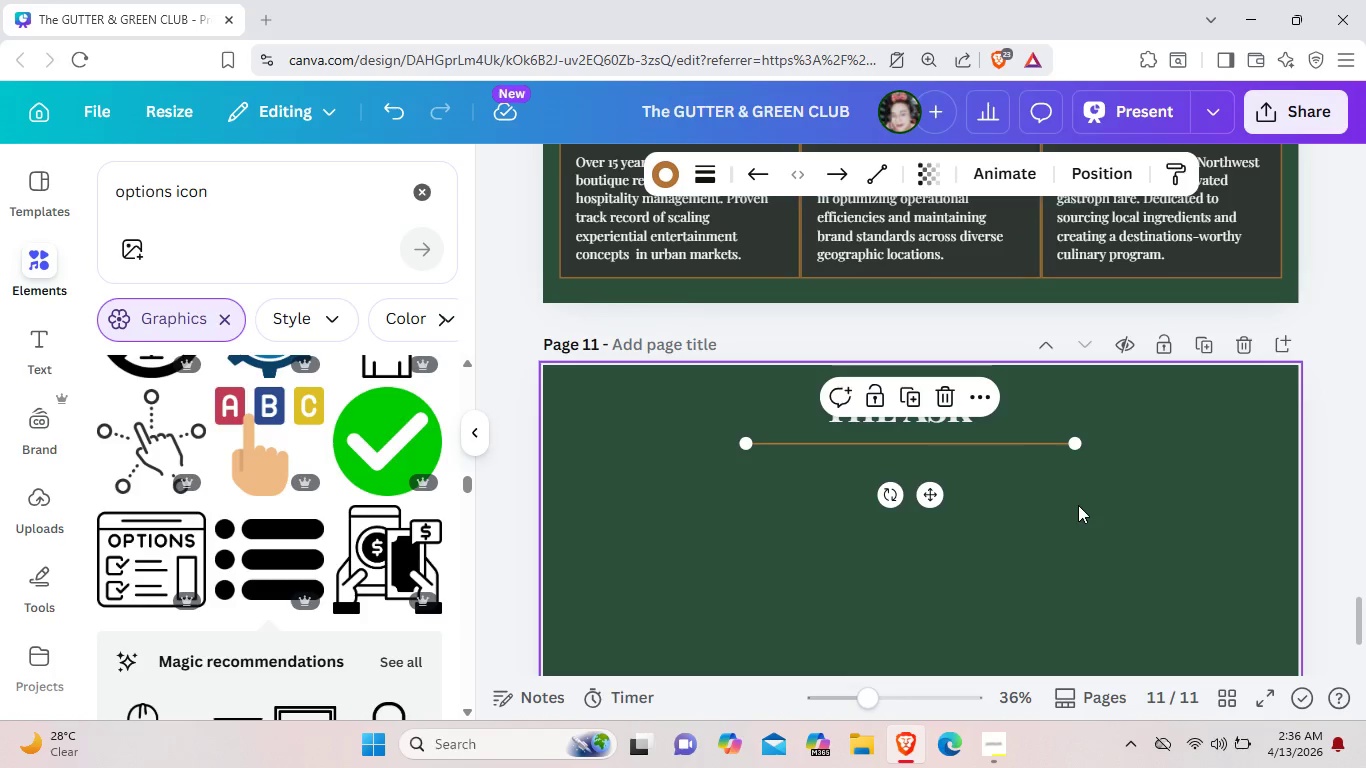 
left_click([1078, 505])
 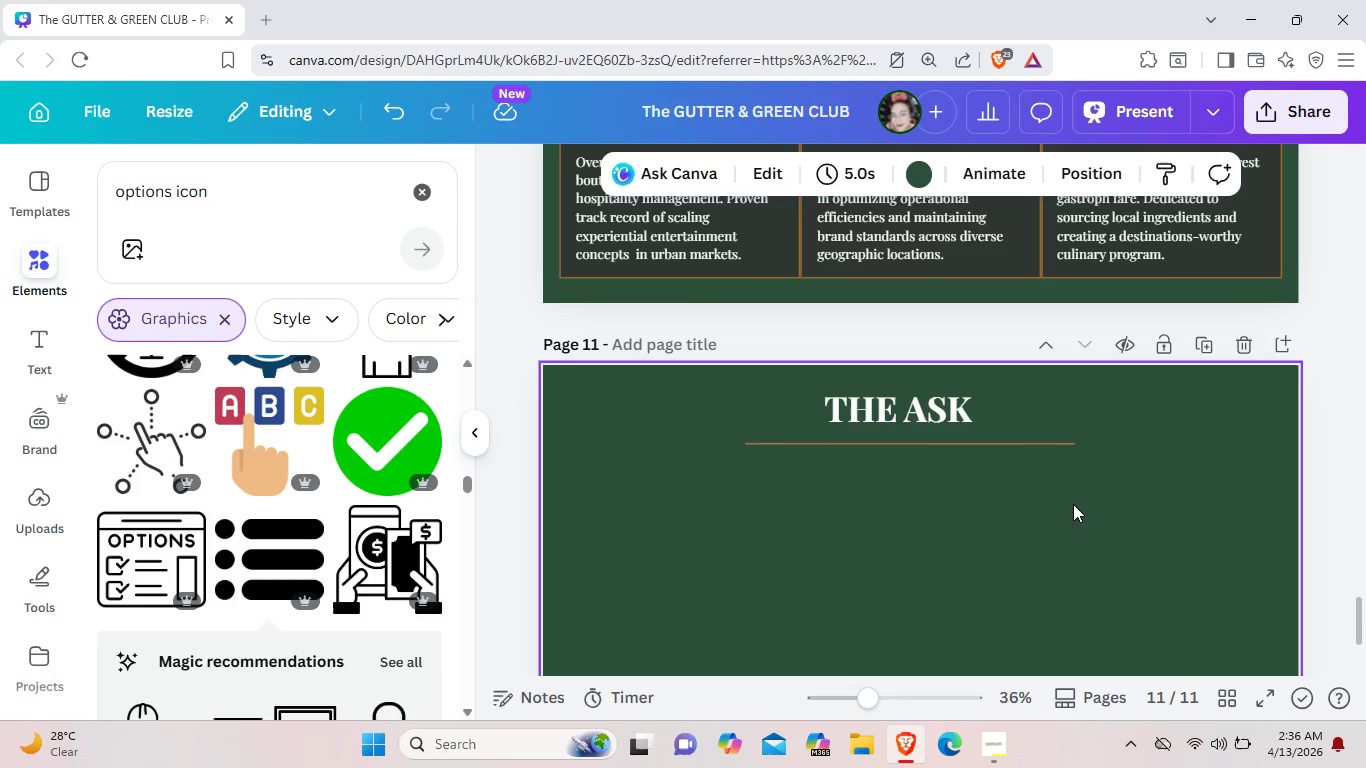 
wait(5.42)
 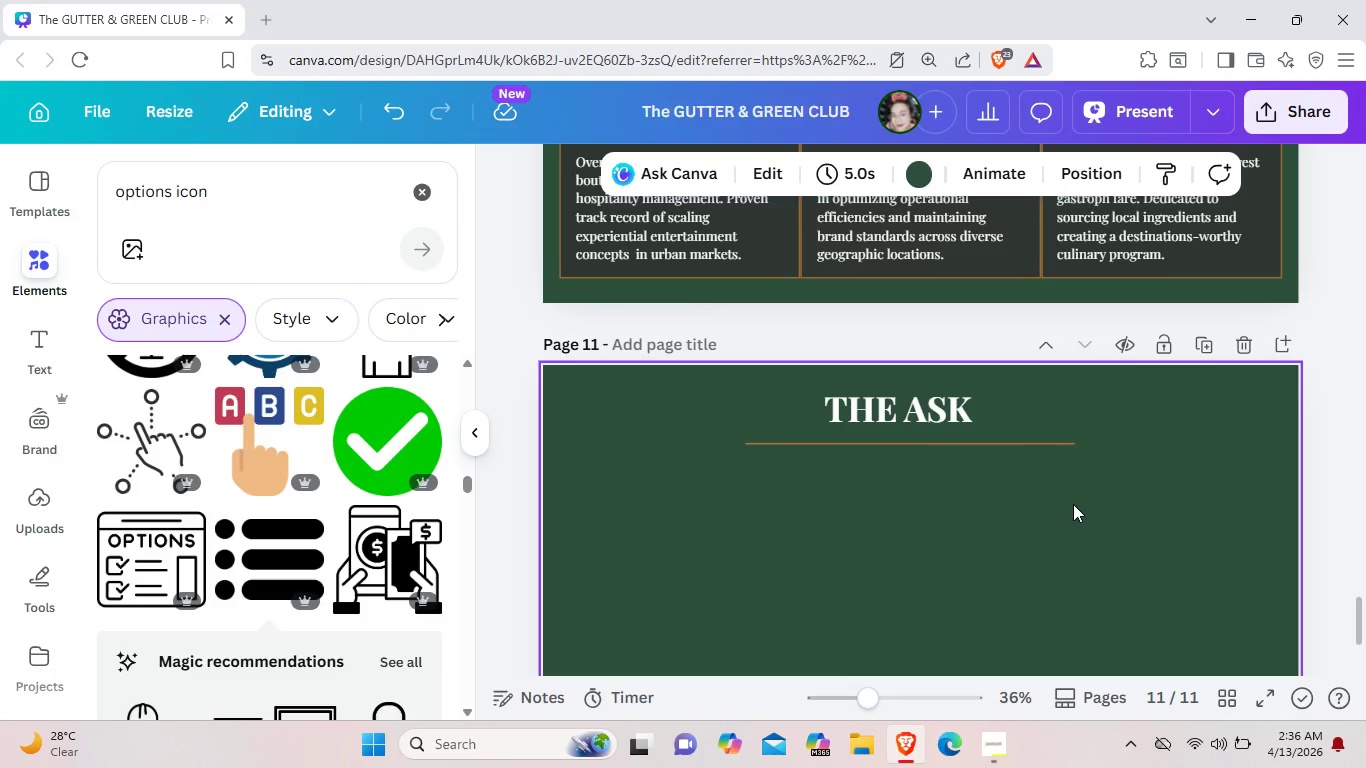 
left_click([988, 734])